 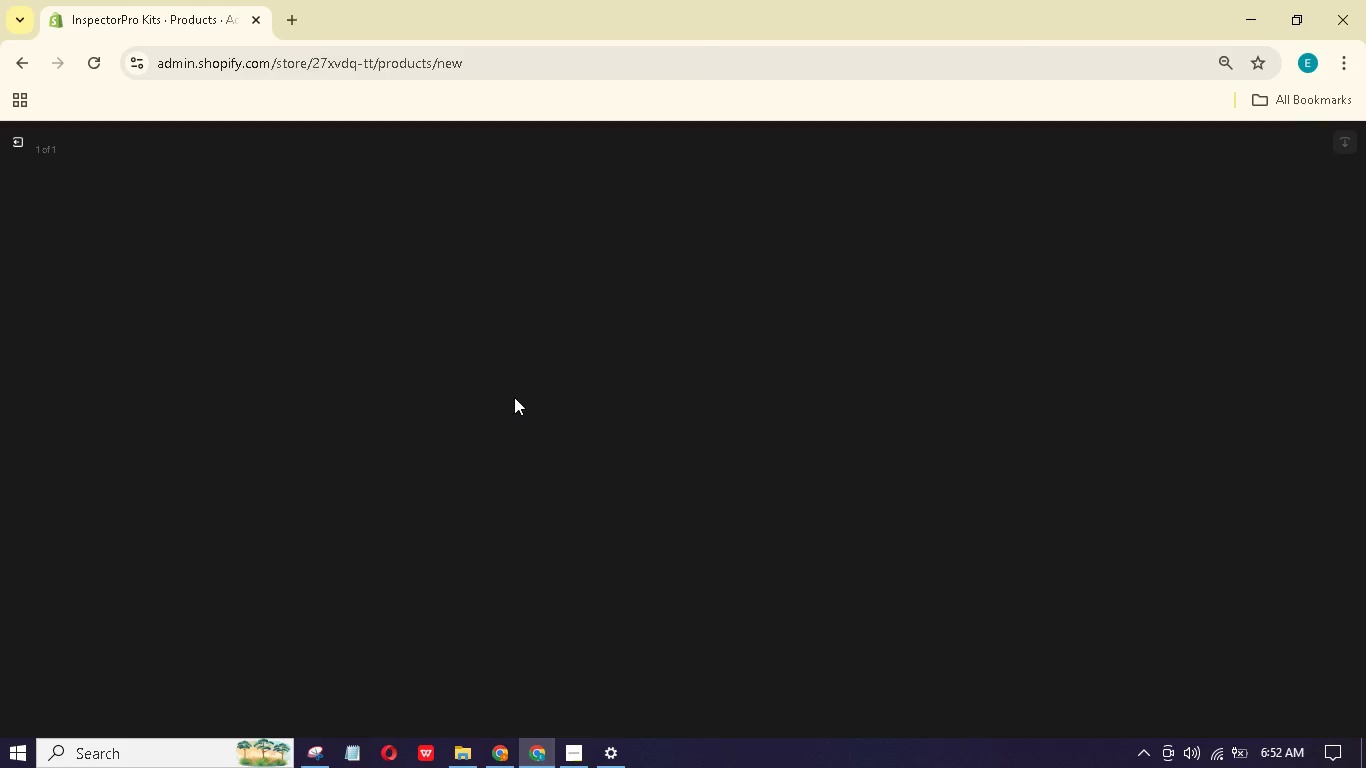 
hold_key(key=ShiftLeft, duration=1.5)
 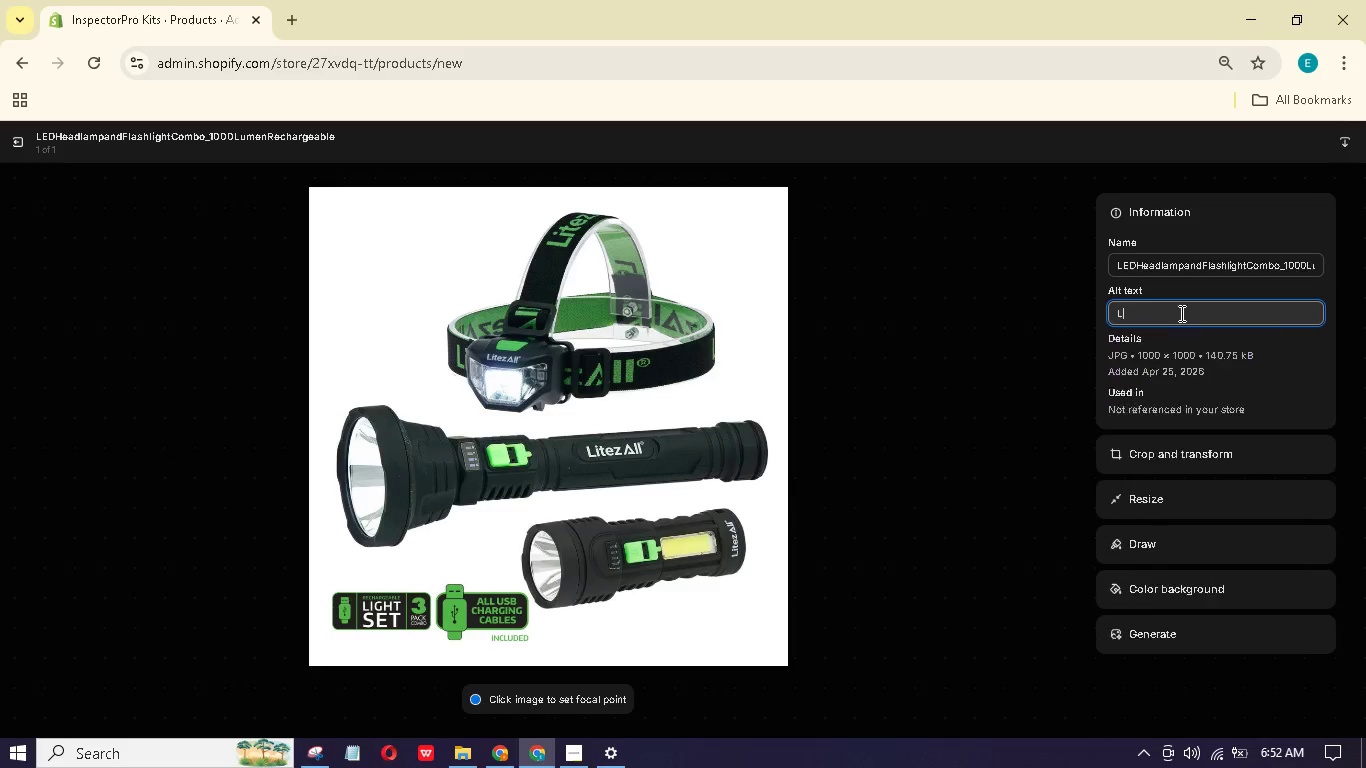 
type(LED headlamp and 1000-lumen flashlight combo, bothon, showing beam pattrns)
 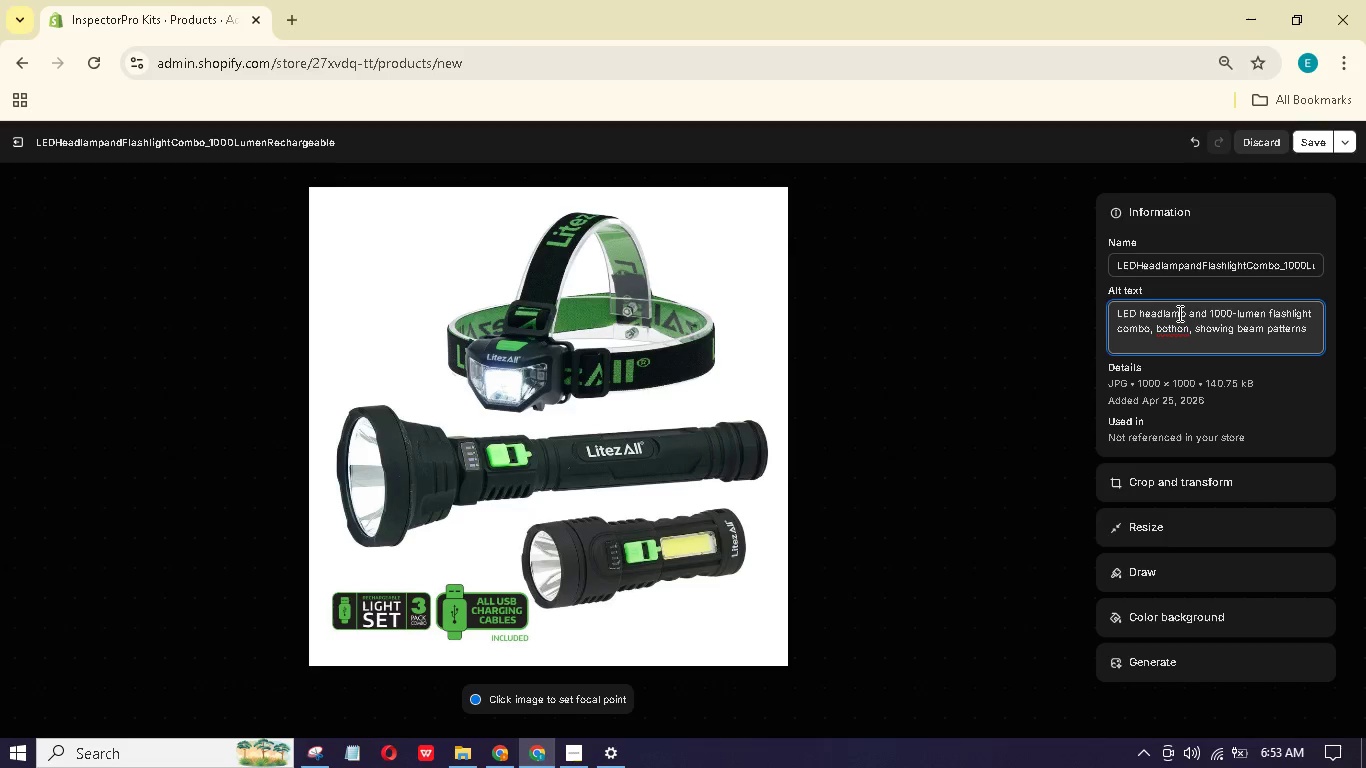 
wait(5.2)
 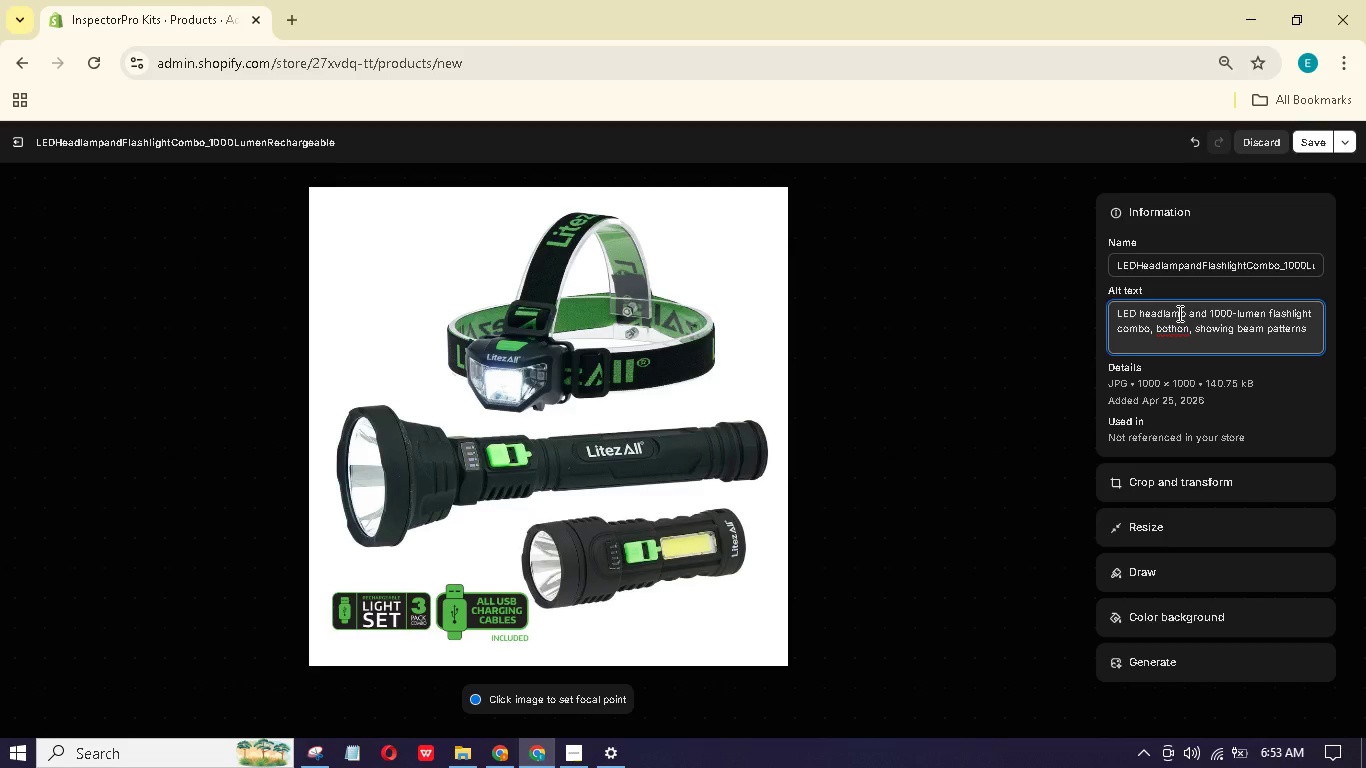 
key(Period)
 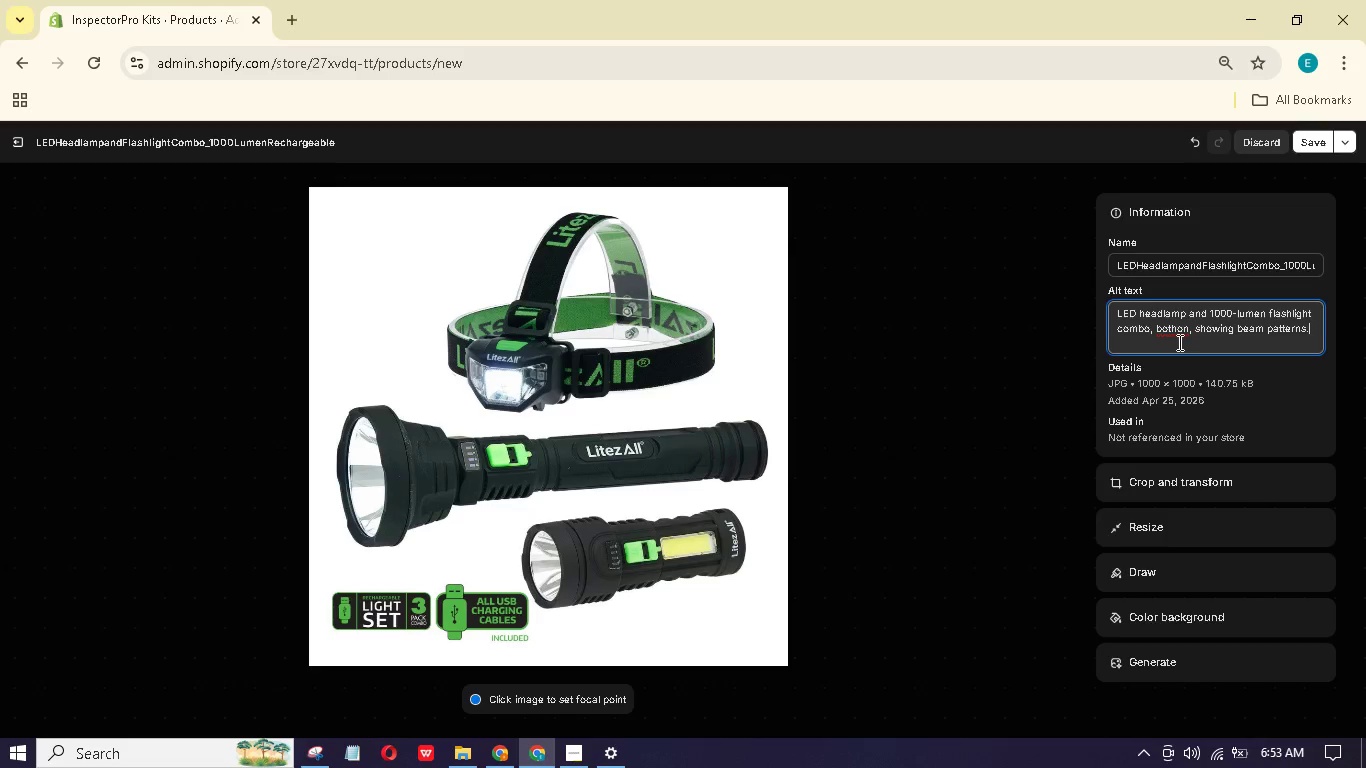 
wait(9.22)
 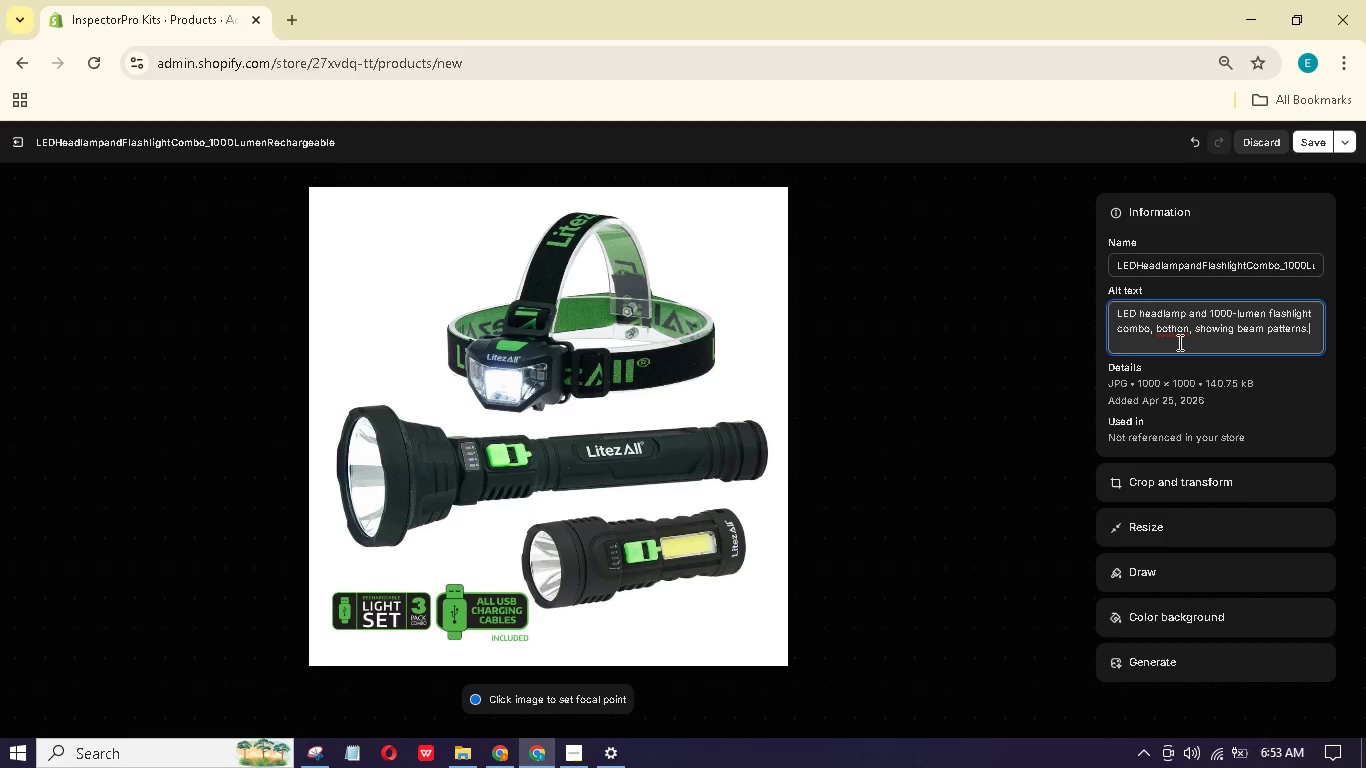 
left_click([1178, 324])
 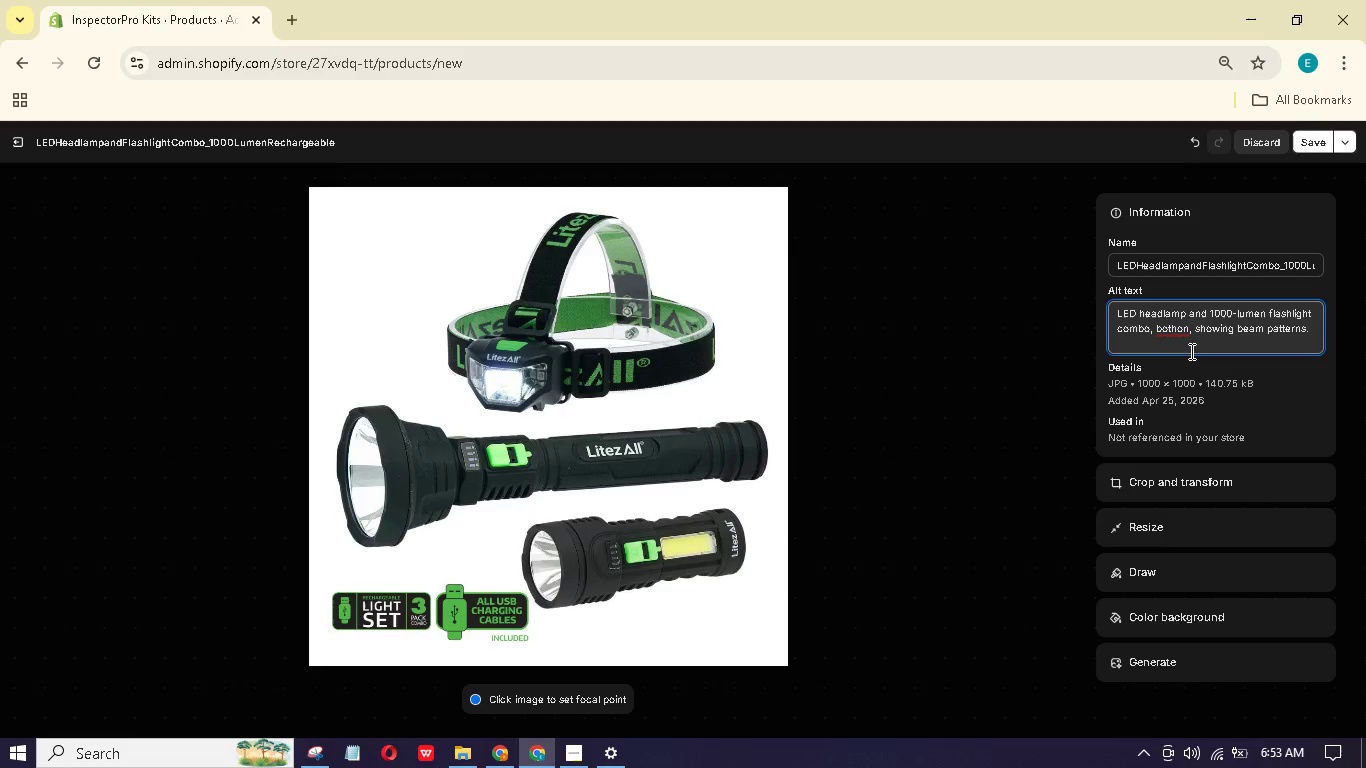 
key(Space)
 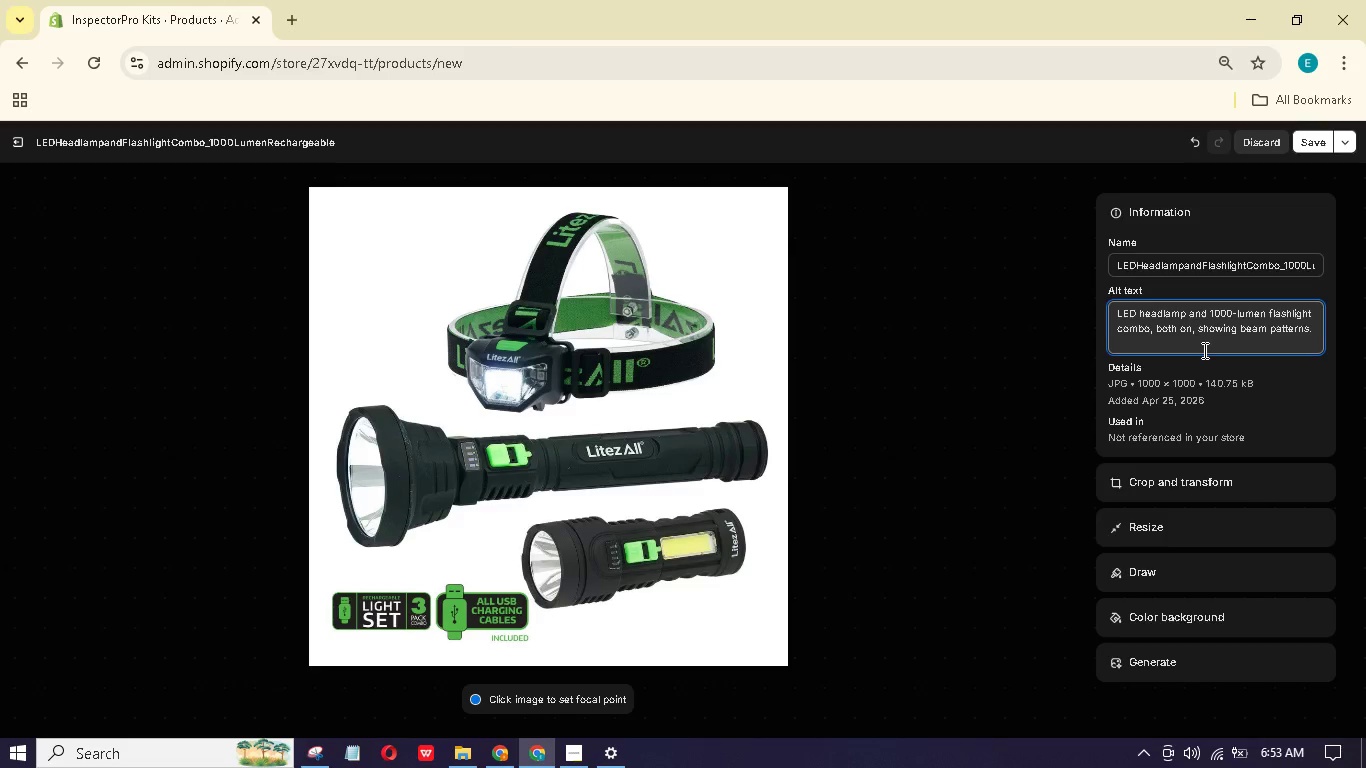 
wait(6.41)
 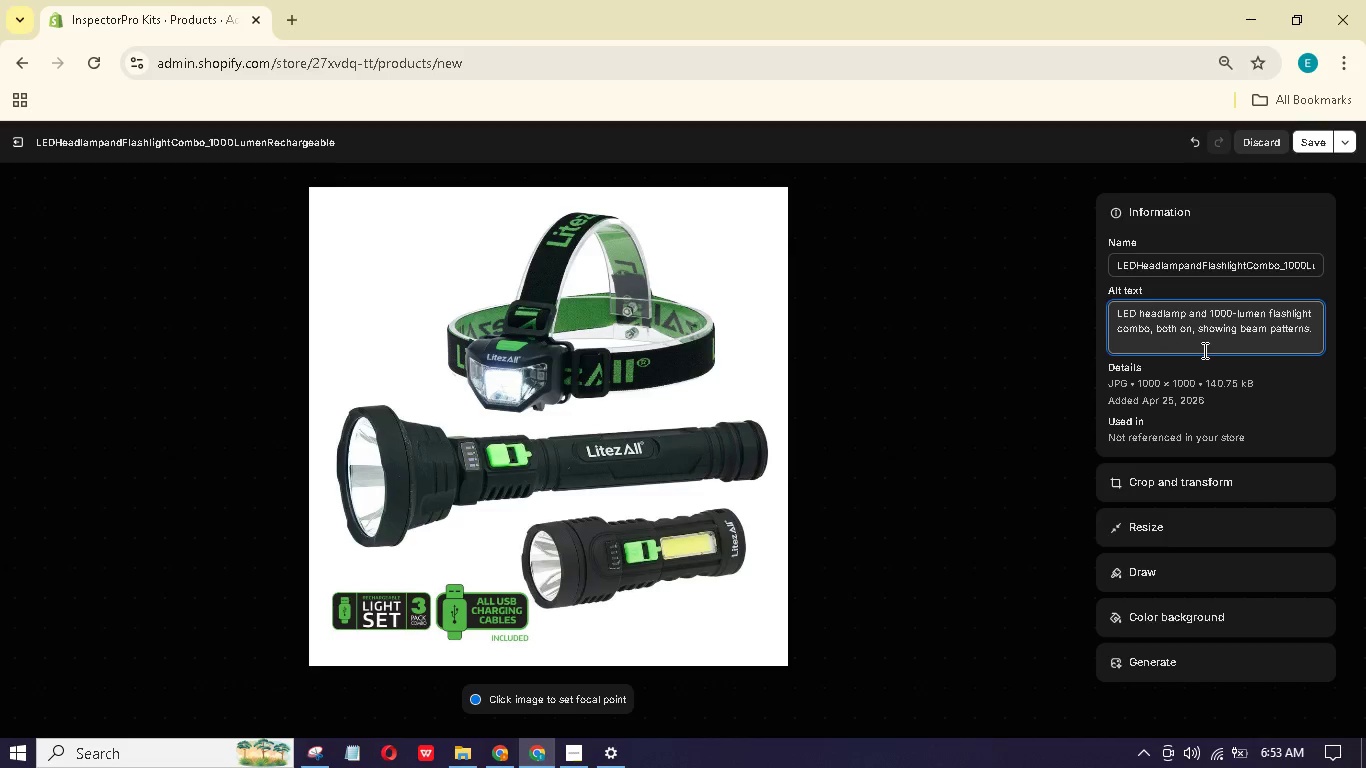 
left_click([1301, 145])
 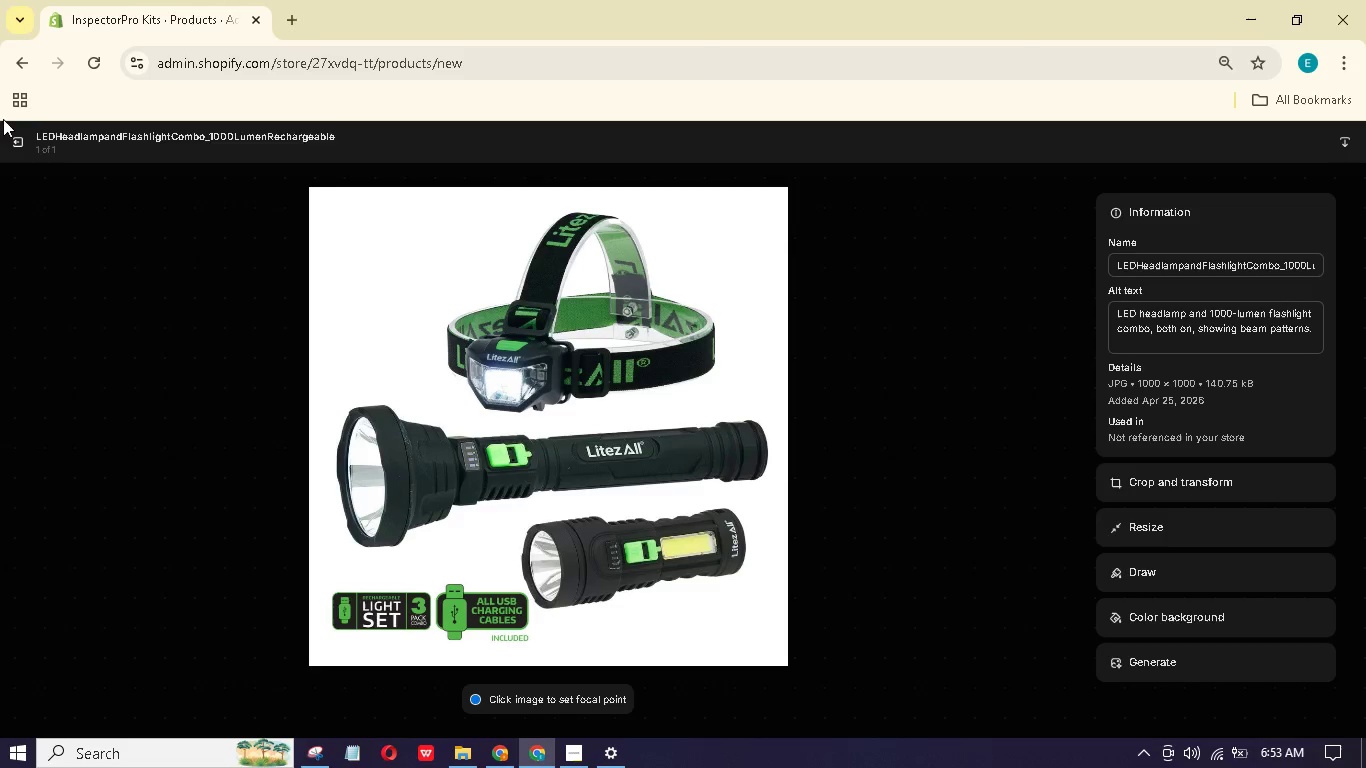 
wait(5.45)
 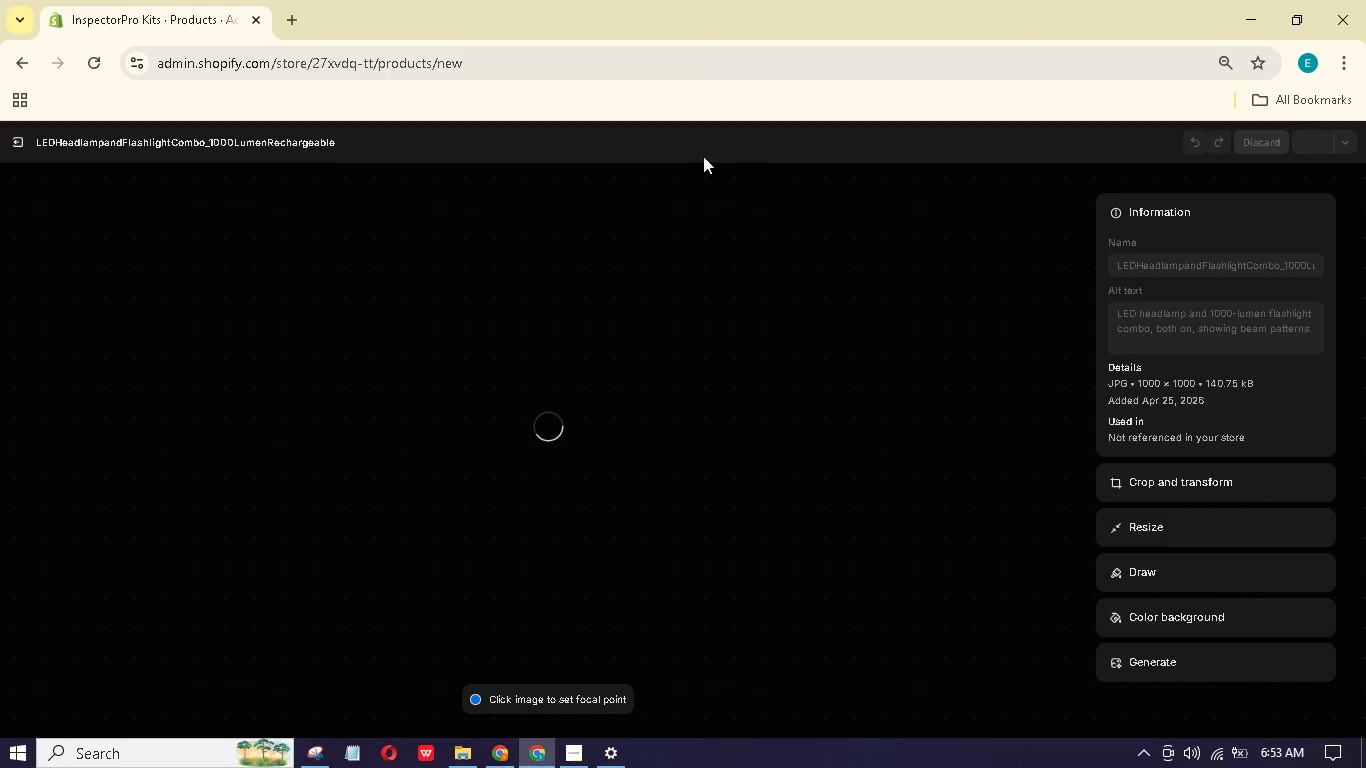 
left_click([9, 143])
 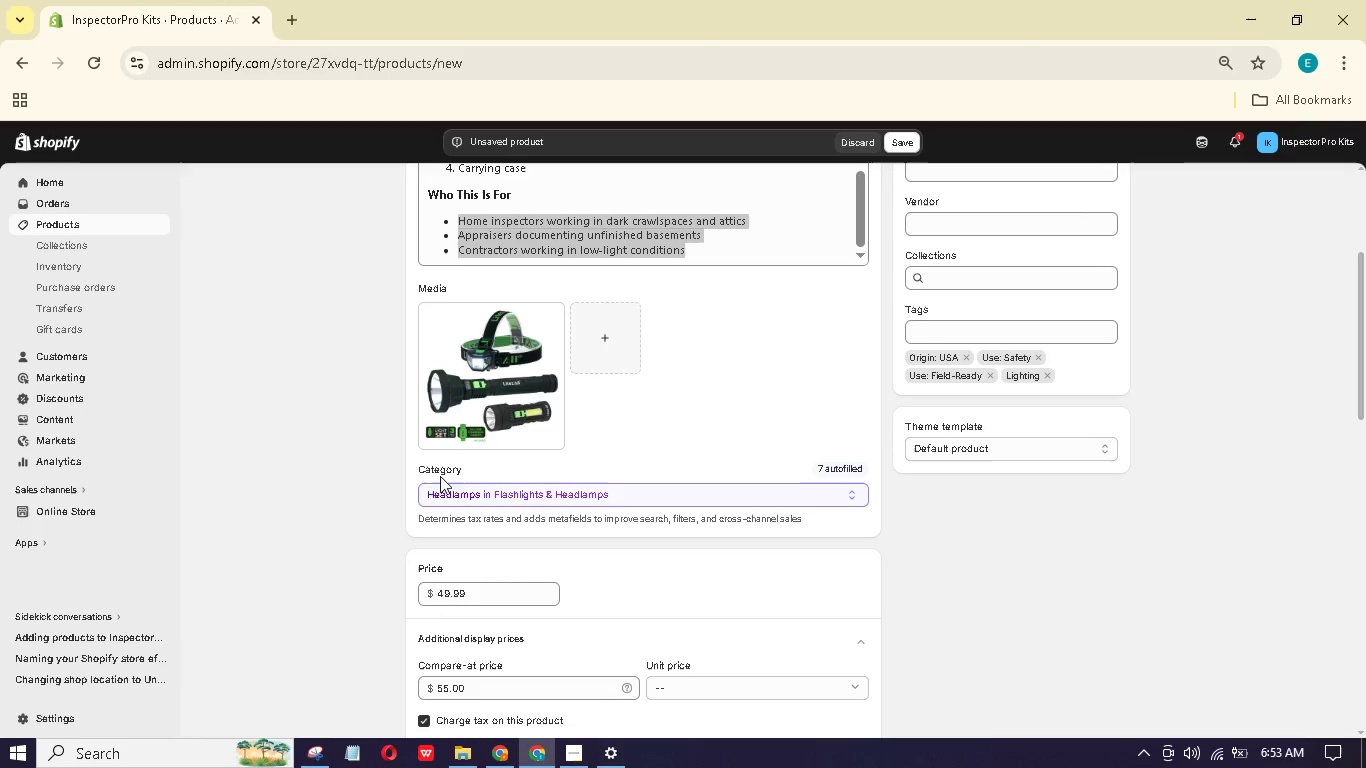 
scroll: coordinate [491, 468], scroll_direction: down, amount: 19.0
 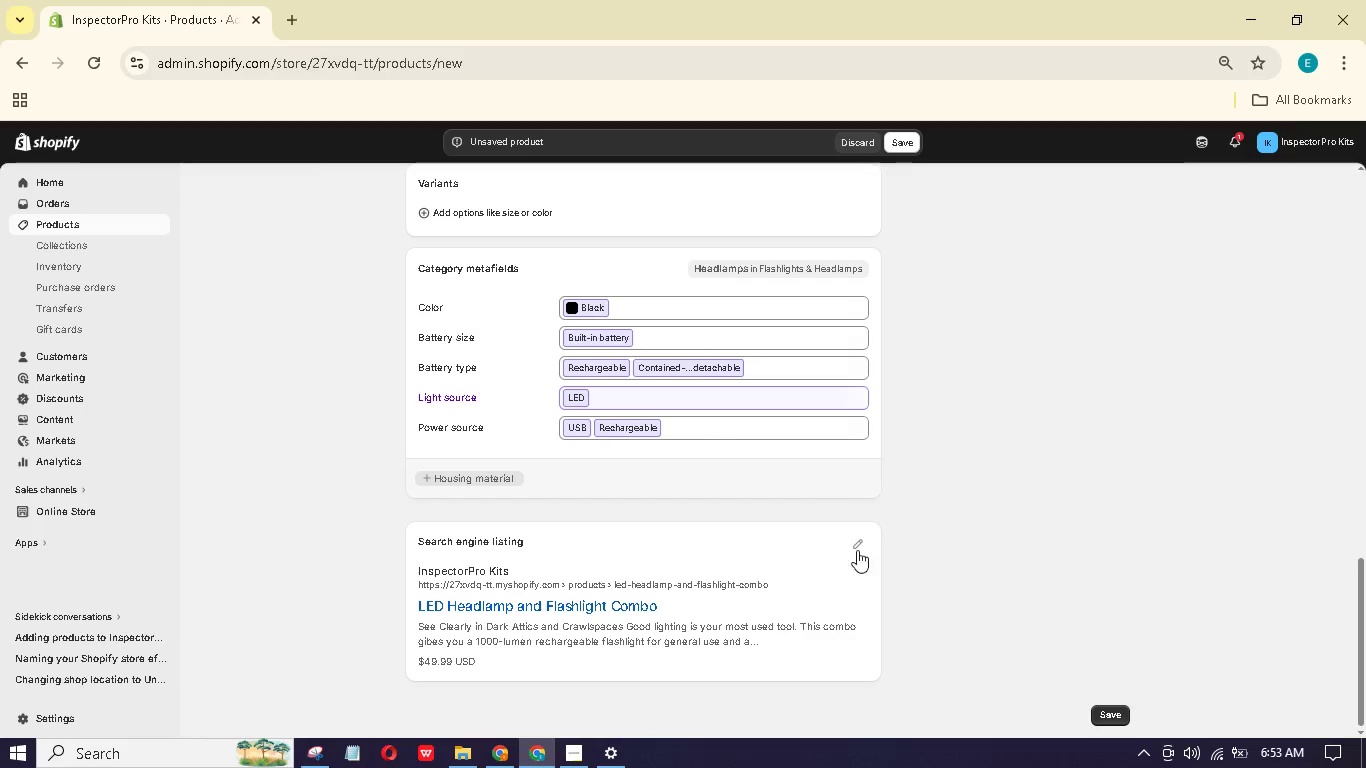 
left_click([845, 542])
 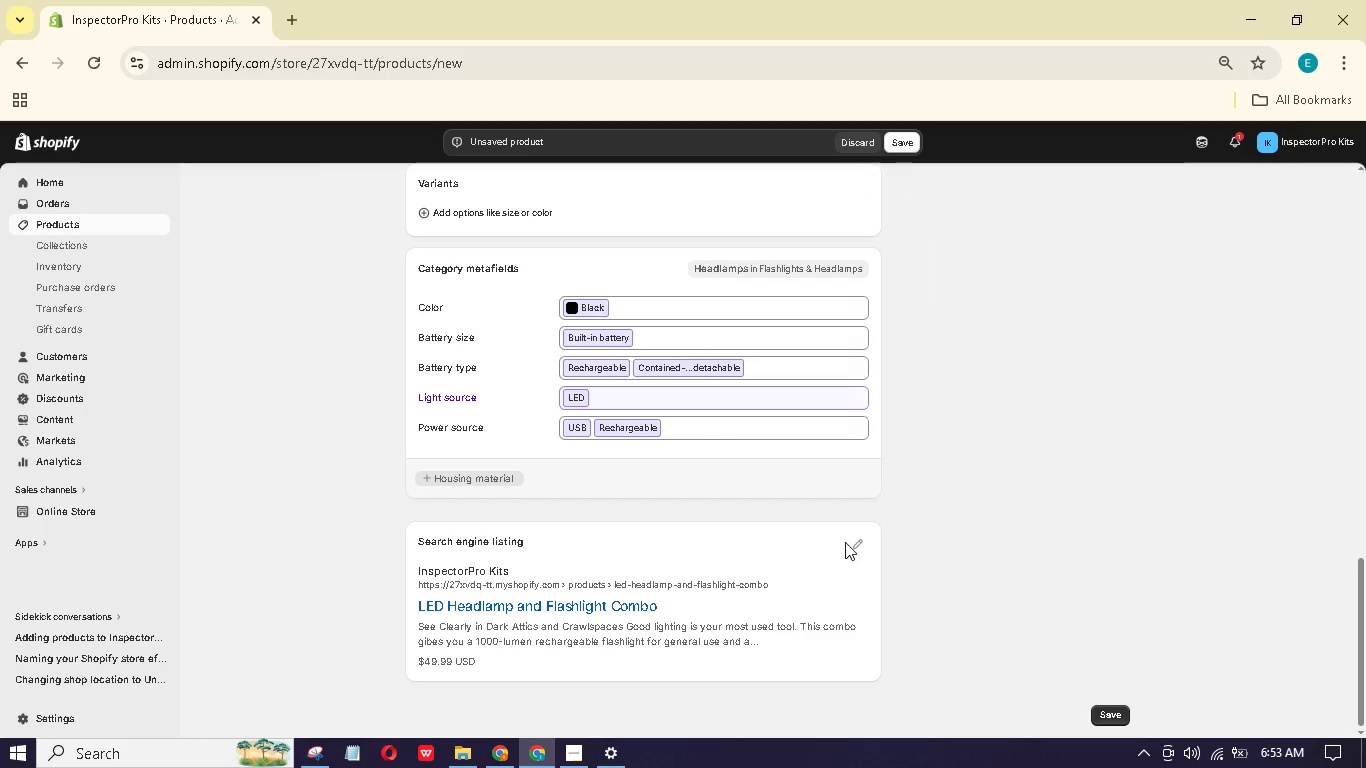 
left_click([855, 545])
 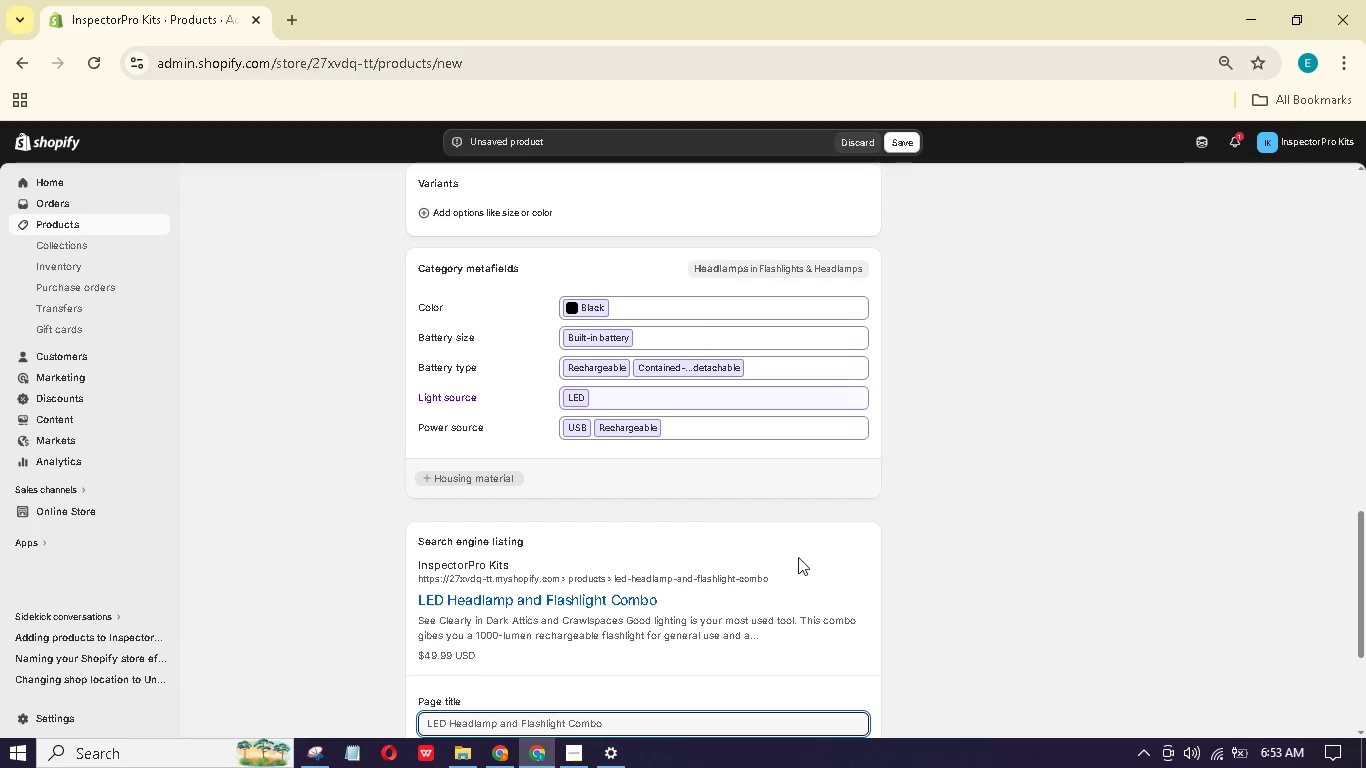 
scroll: coordinate [766, 564], scroll_direction: down, amount: 3.0
 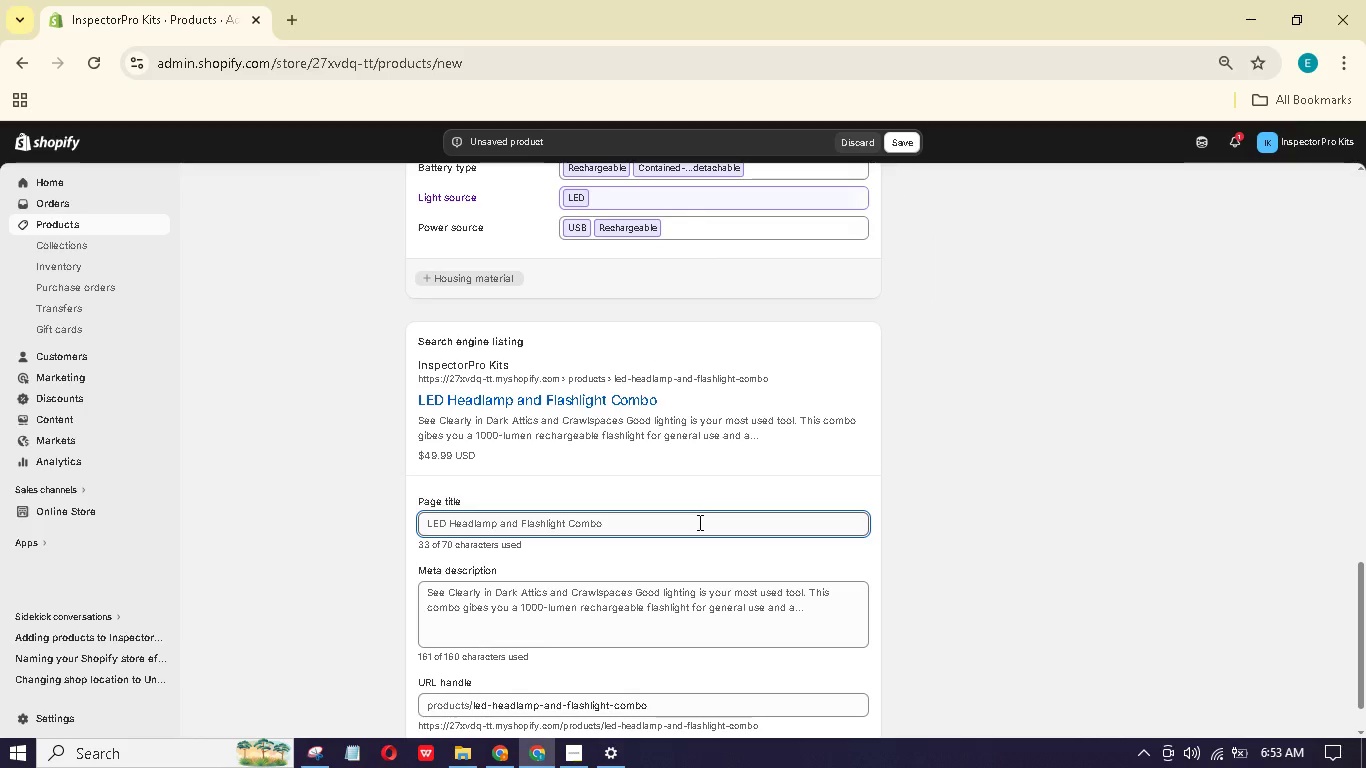 
wait(6.61)
 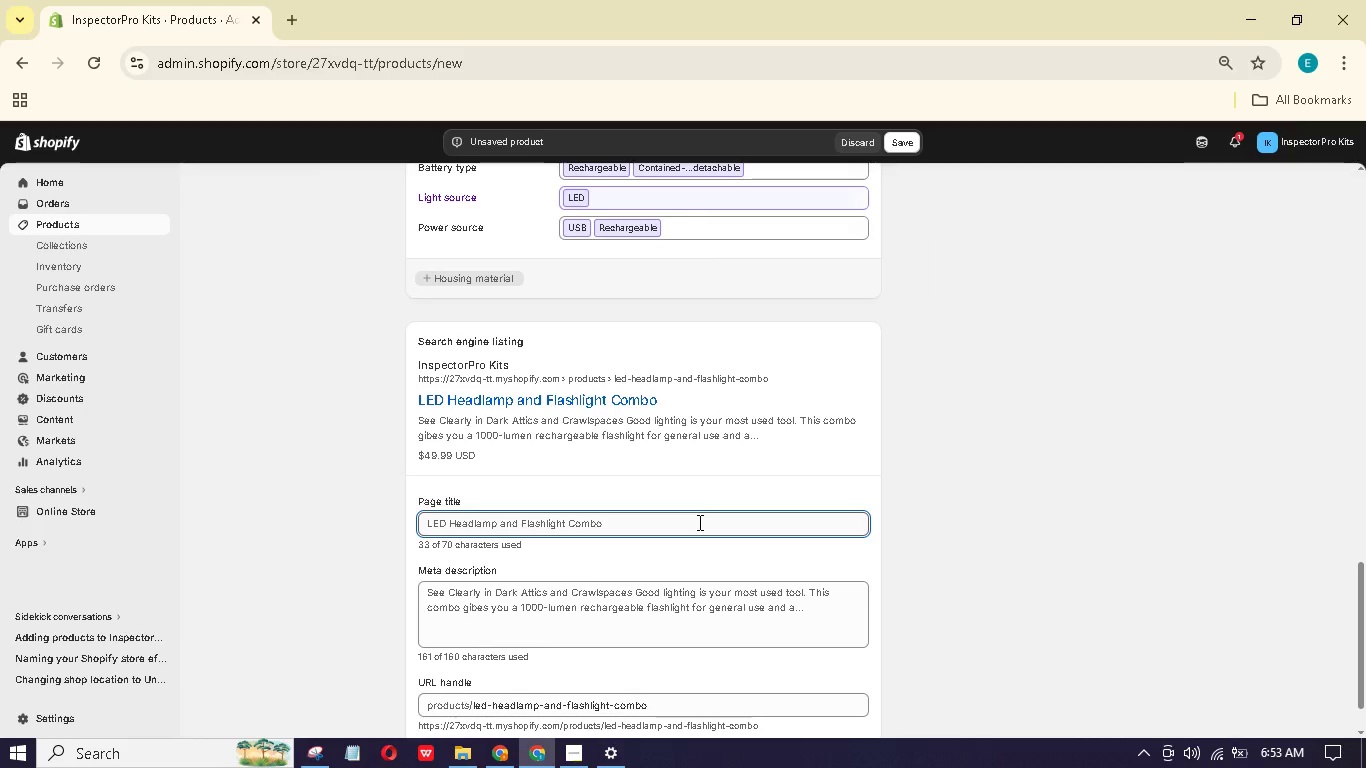 
left_click_drag(start_coordinate=[519, 522], to_coordinate=[499, 520])
 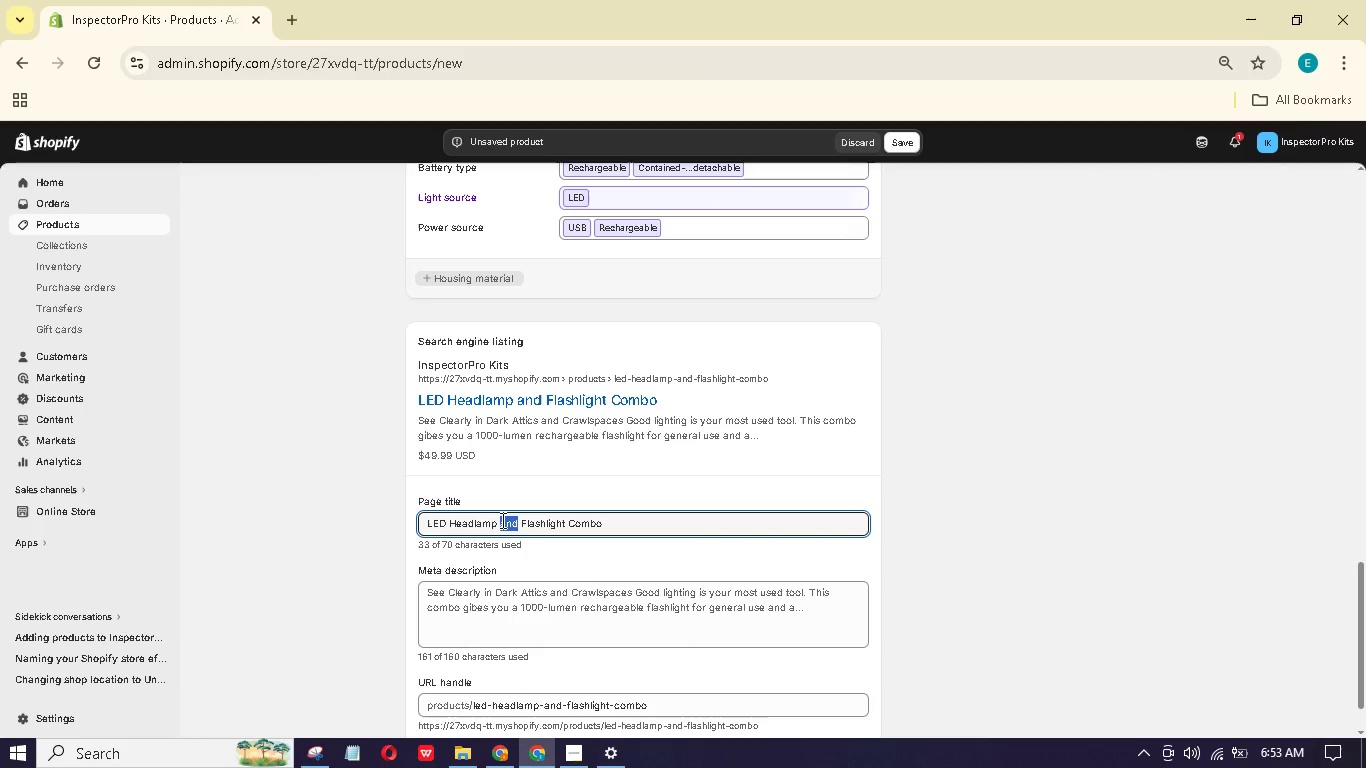 
key(Shift+7)
 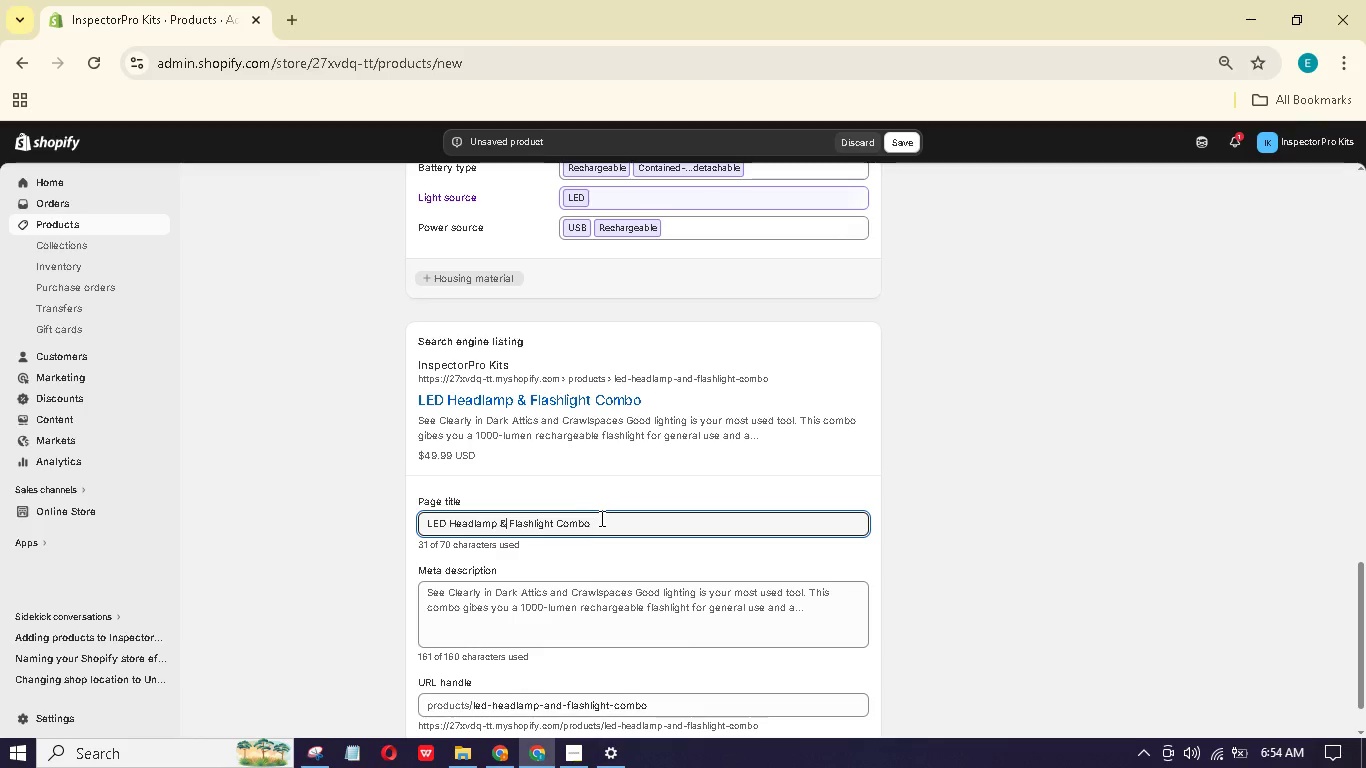 
left_click([603, 518])
 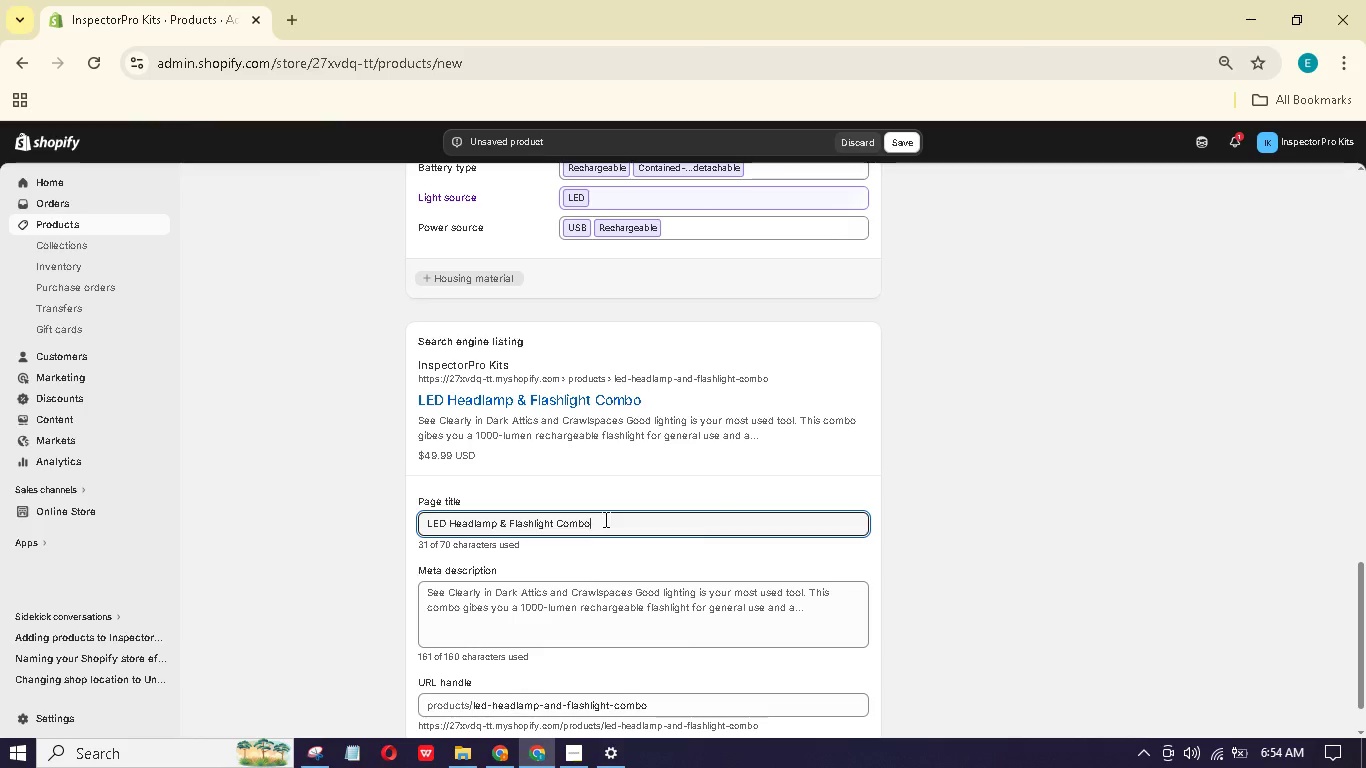 
type( | 1000 Lumen Rechargeale | Inspector)
 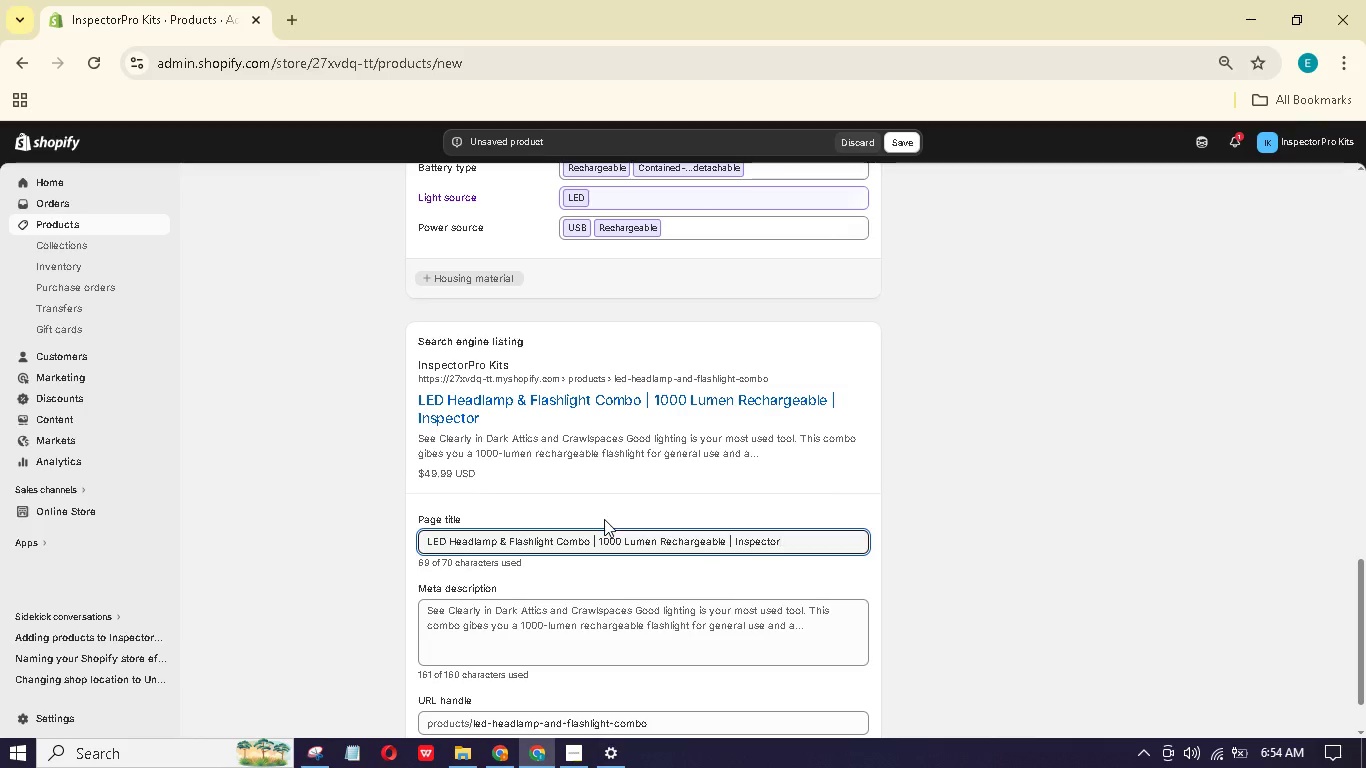 
 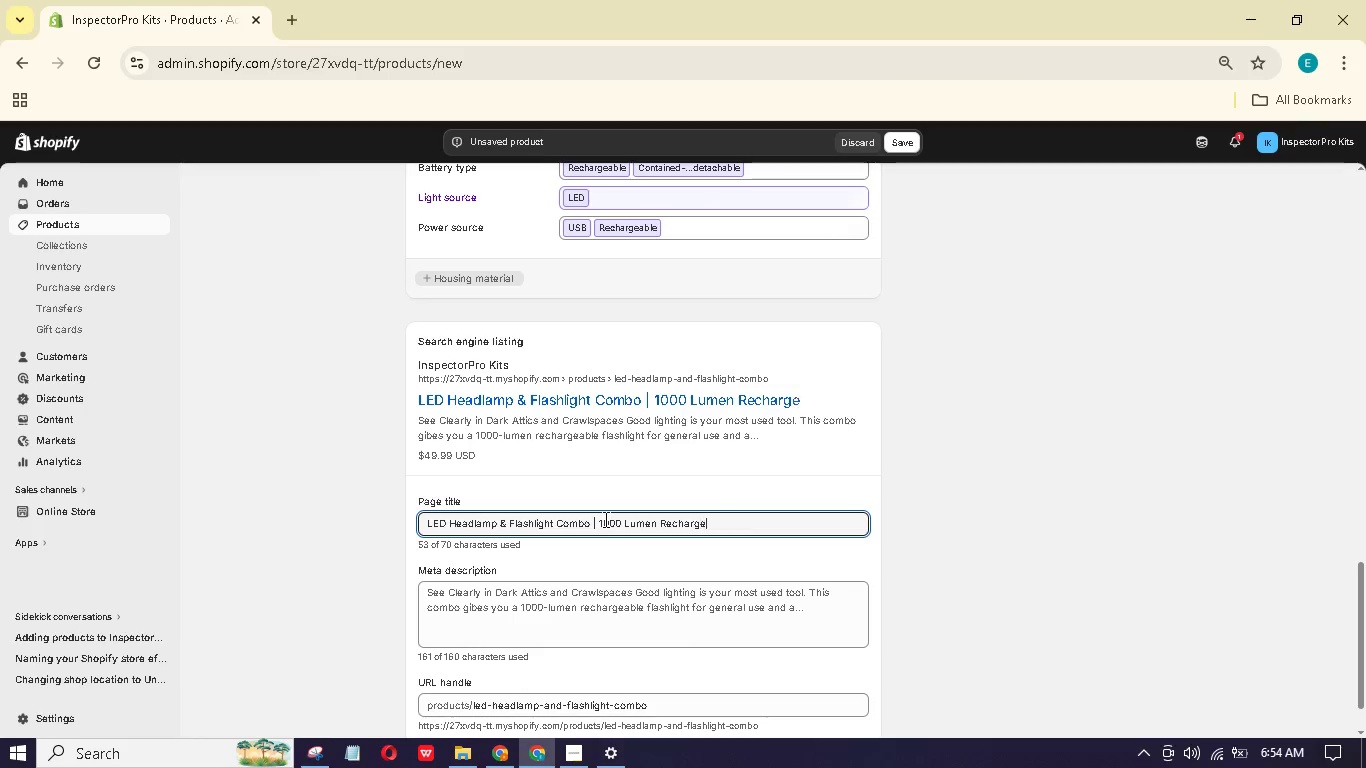 
hold_key(key=B, duration=0.39)
 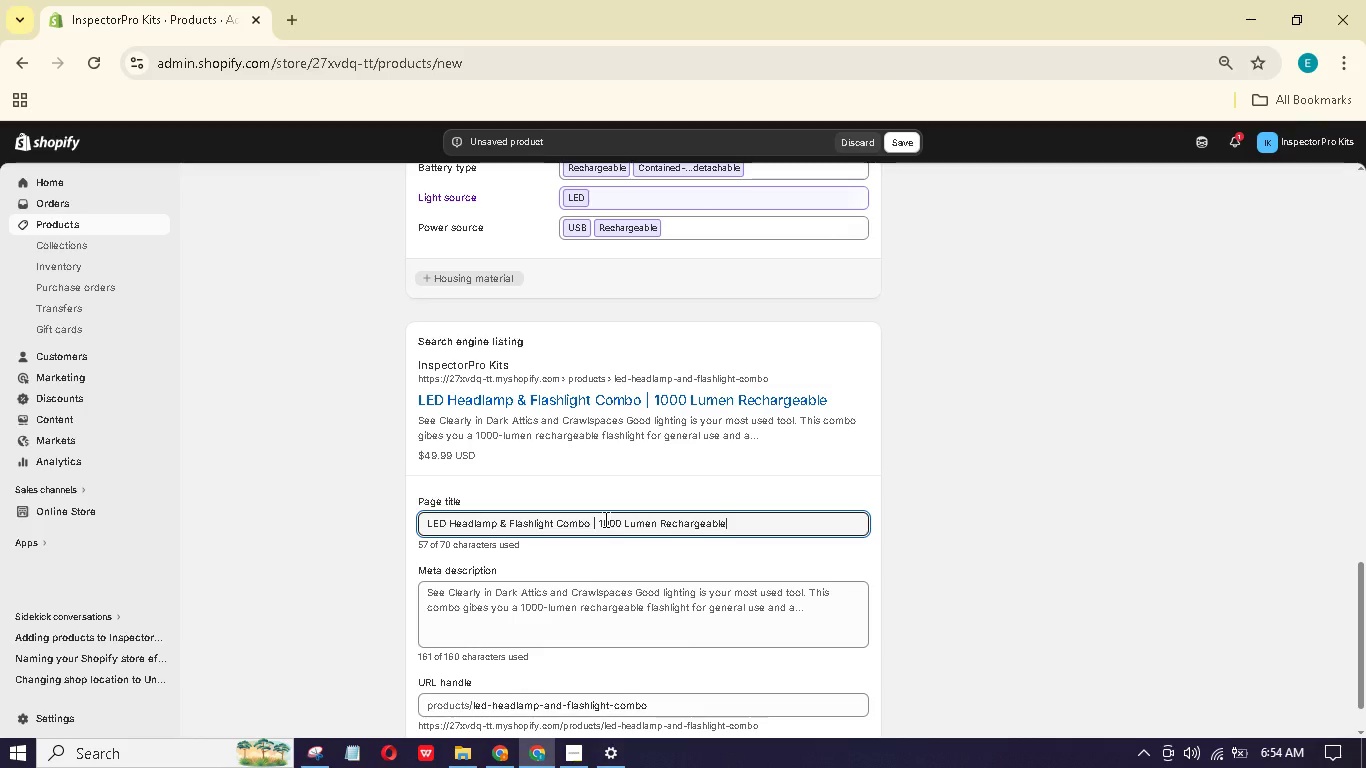 
wait(9.06)
 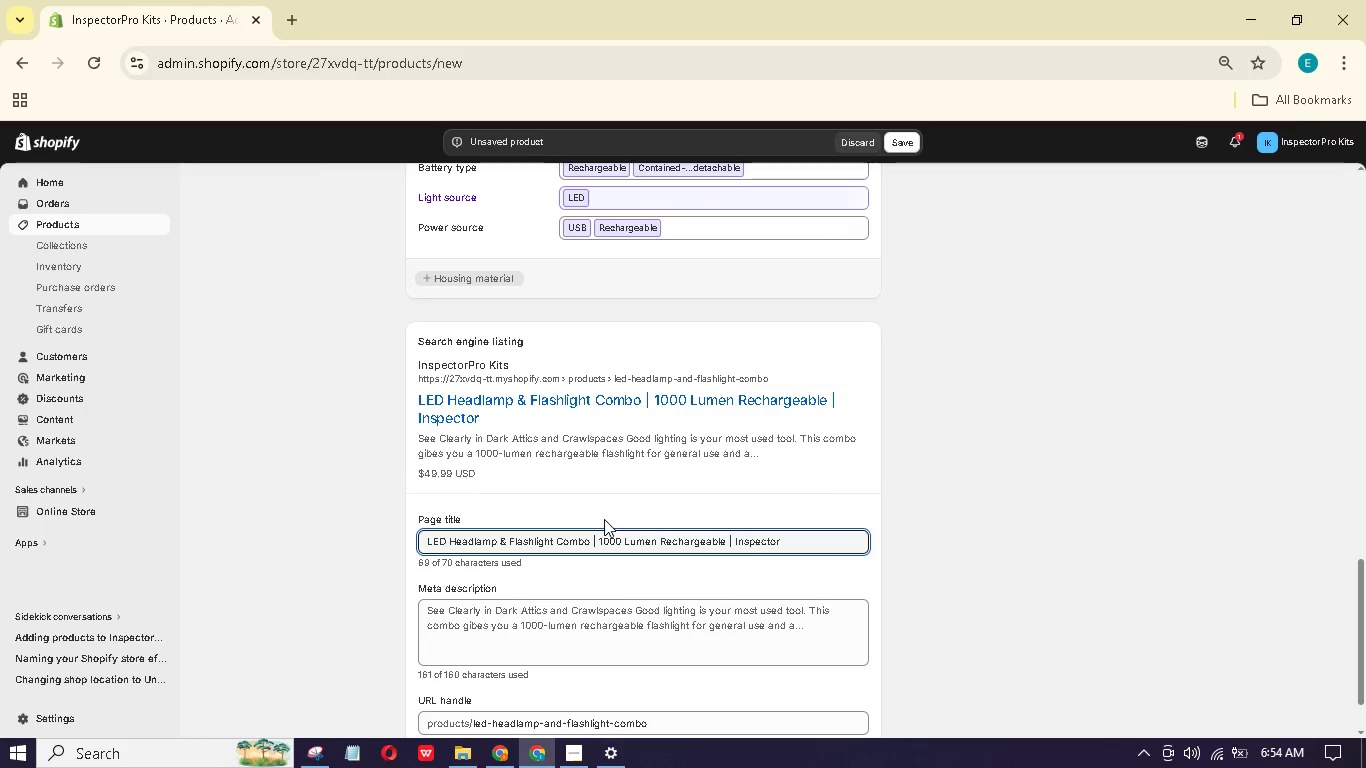 
left_click_drag(start_coordinate=[449, 540], to_coordinate=[412, 538])
 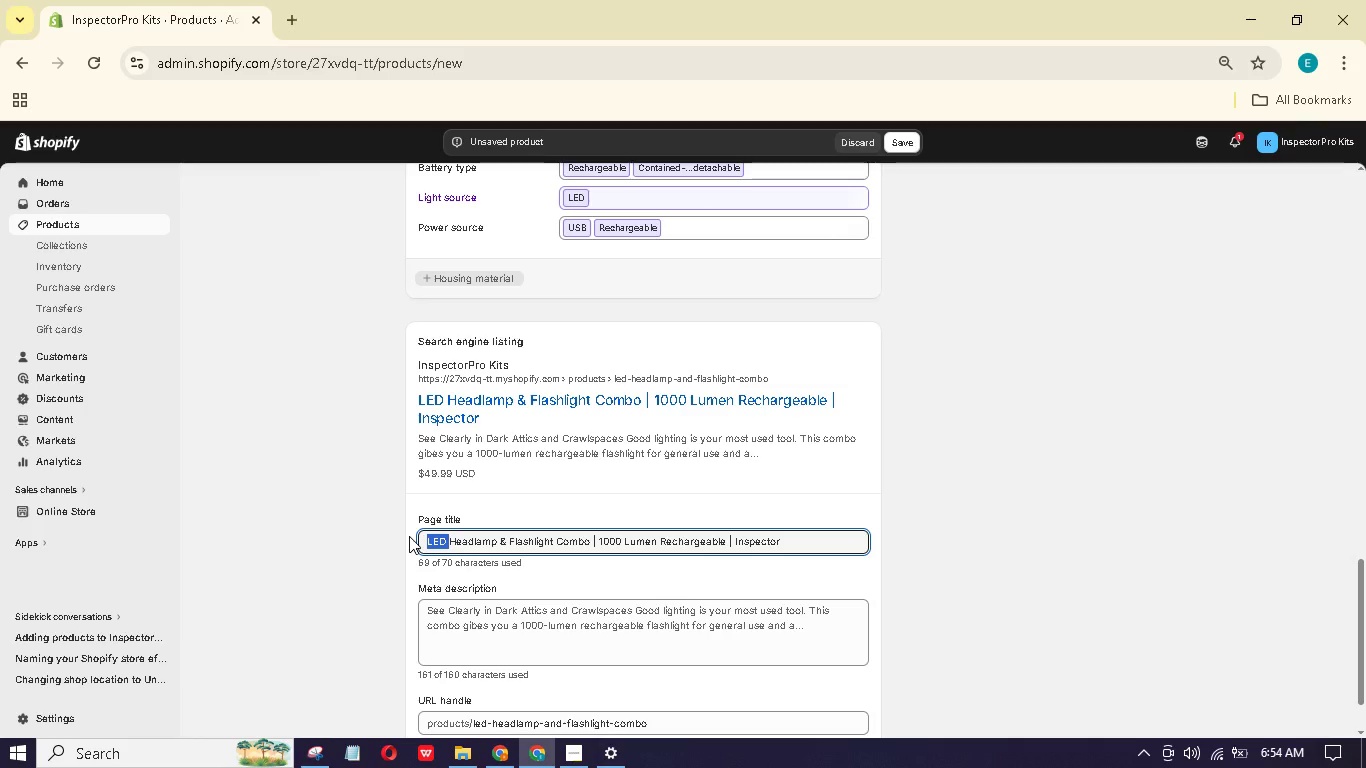 
key(Backspace)
 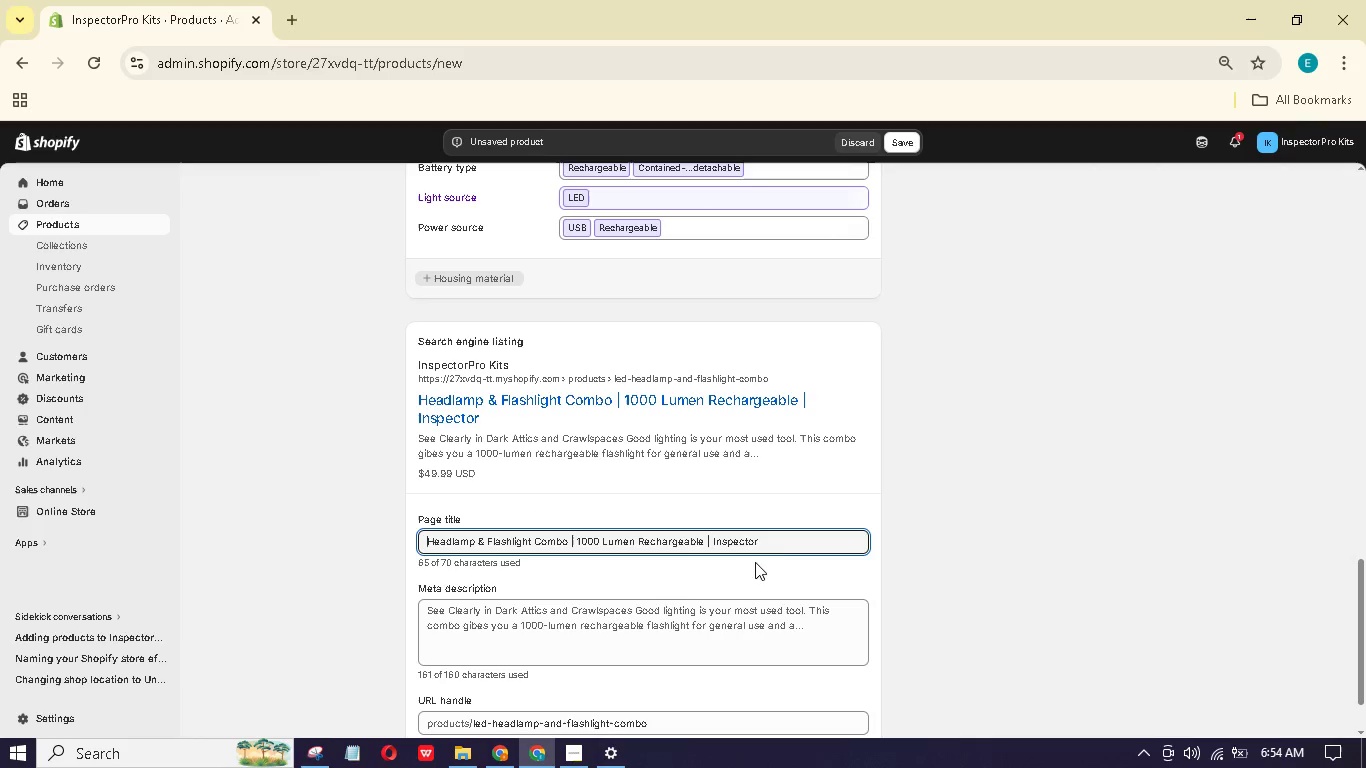 
left_click([780, 550])
 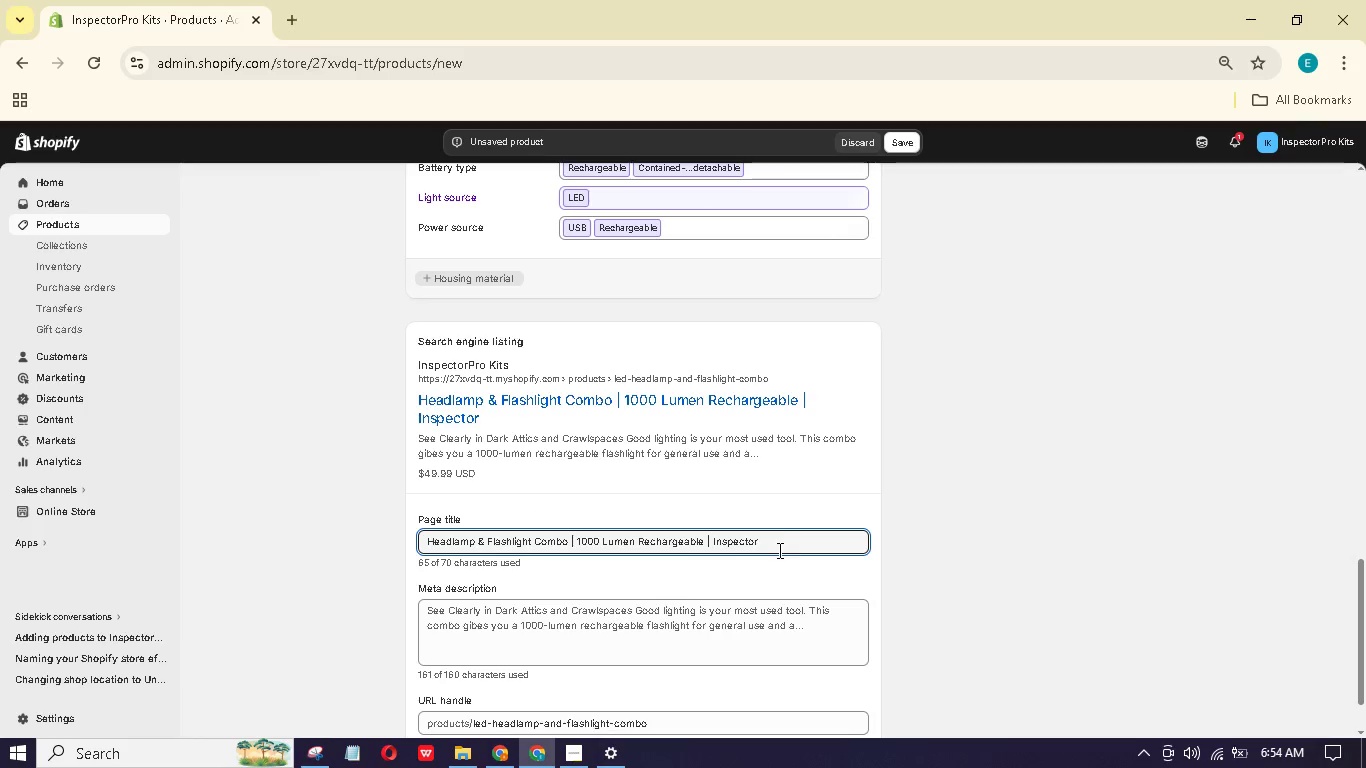 
type(Po)
 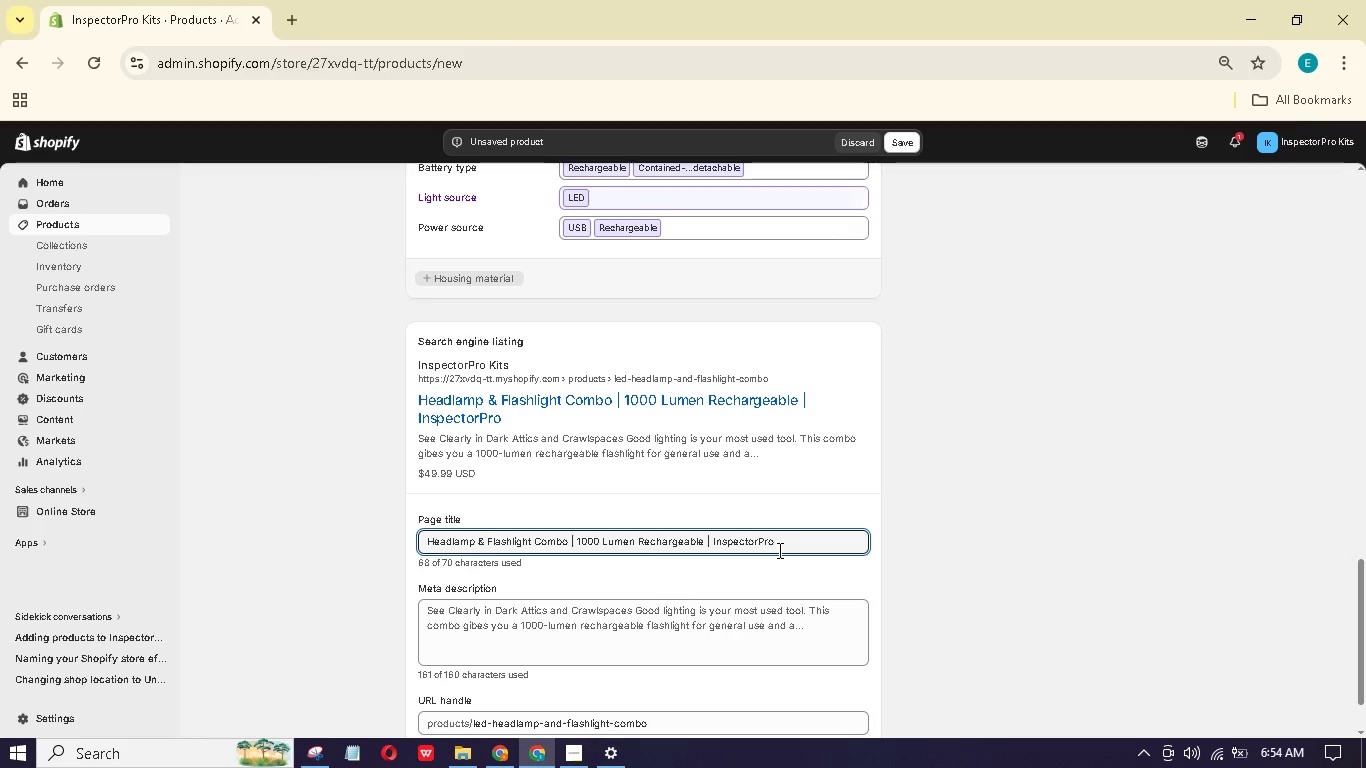 
hold_key(key=R, duration=0.38)
 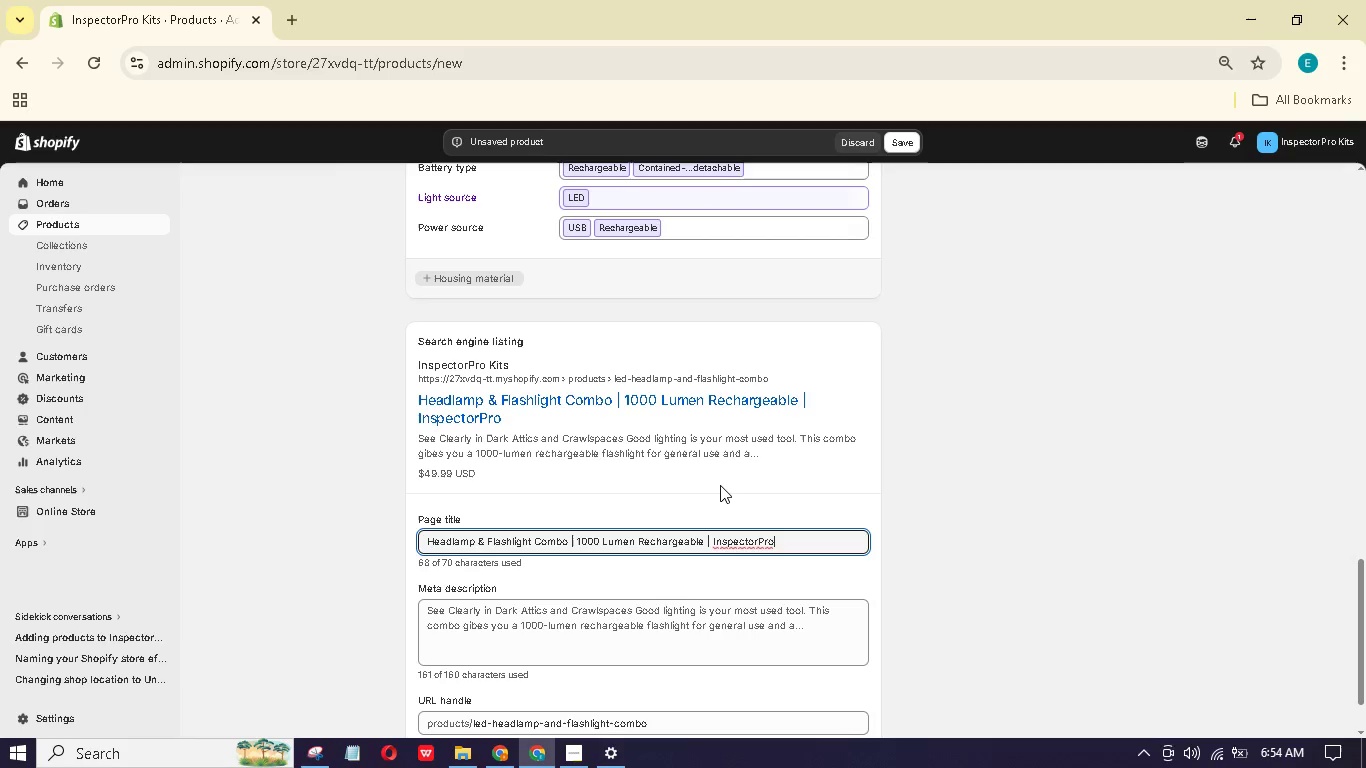 
scroll: coordinate [717, 487], scroll_direction: down, amount: 1.0
 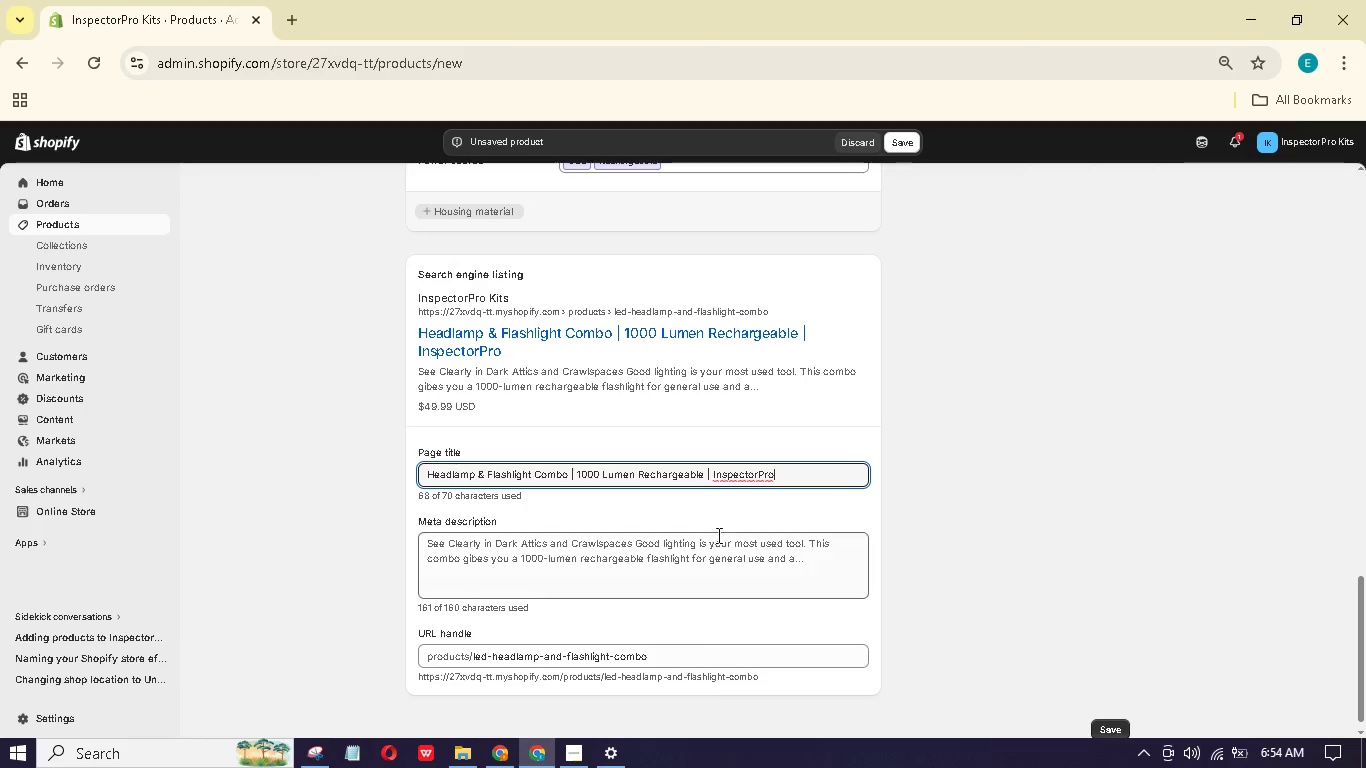 
left_click([717, 547])
 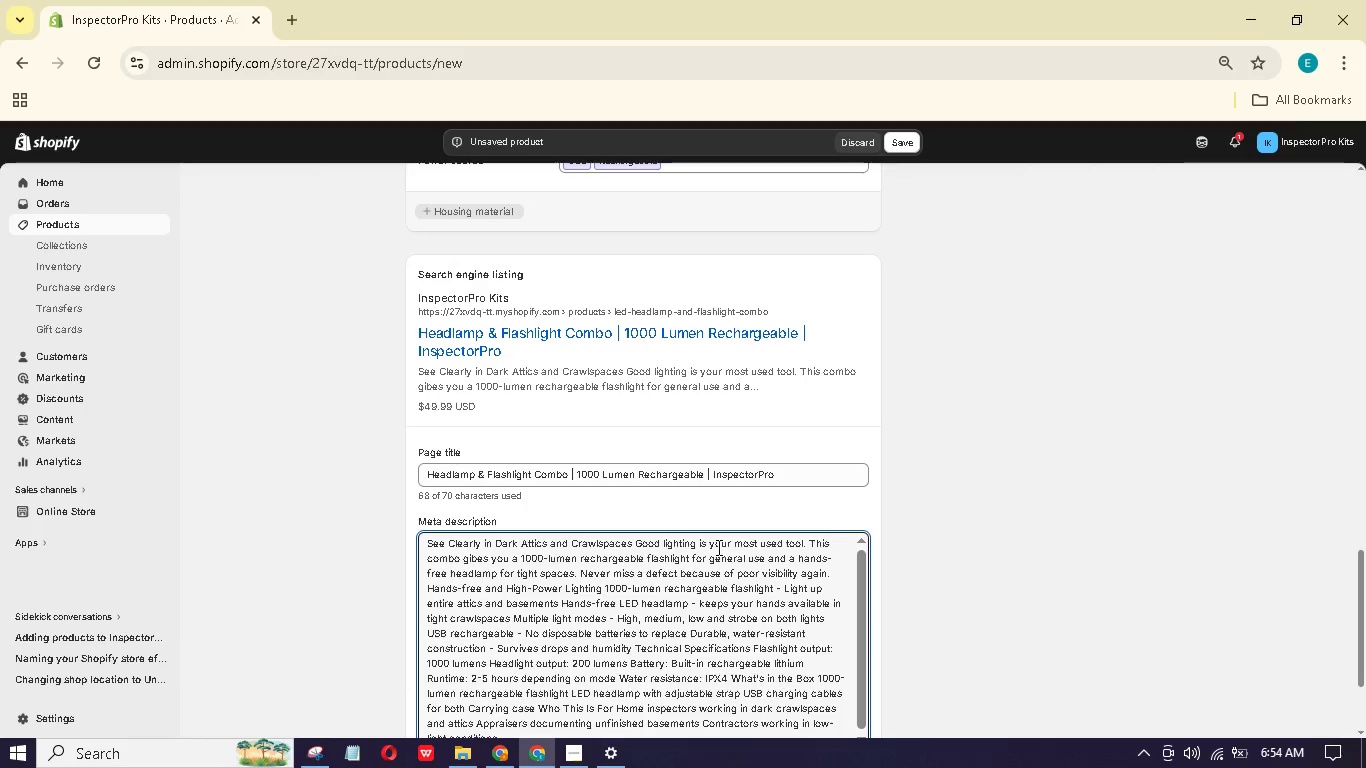 
key(Control+A)
 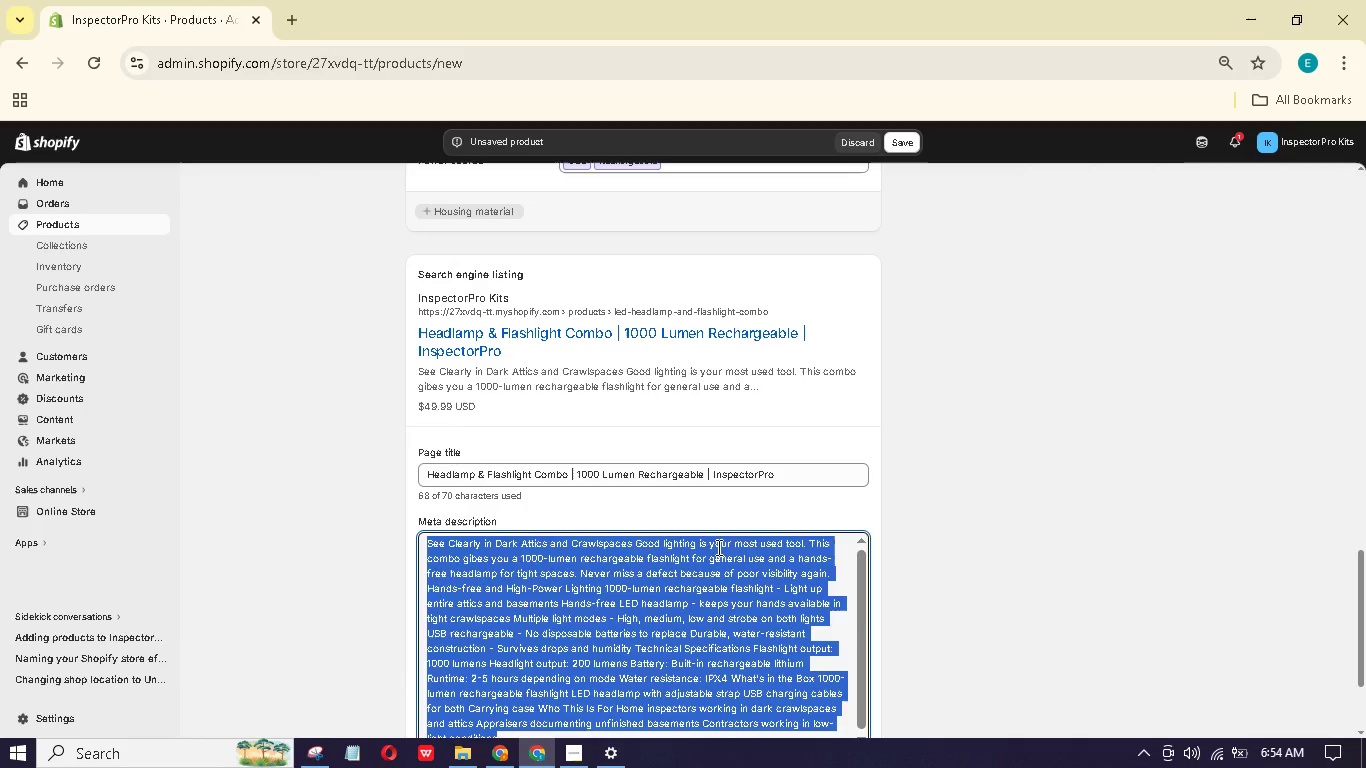 
type(1000 lumen rehargeable flashlight and LED headlamp combo or home inspectors. Hands-free lighting or dark pe)
 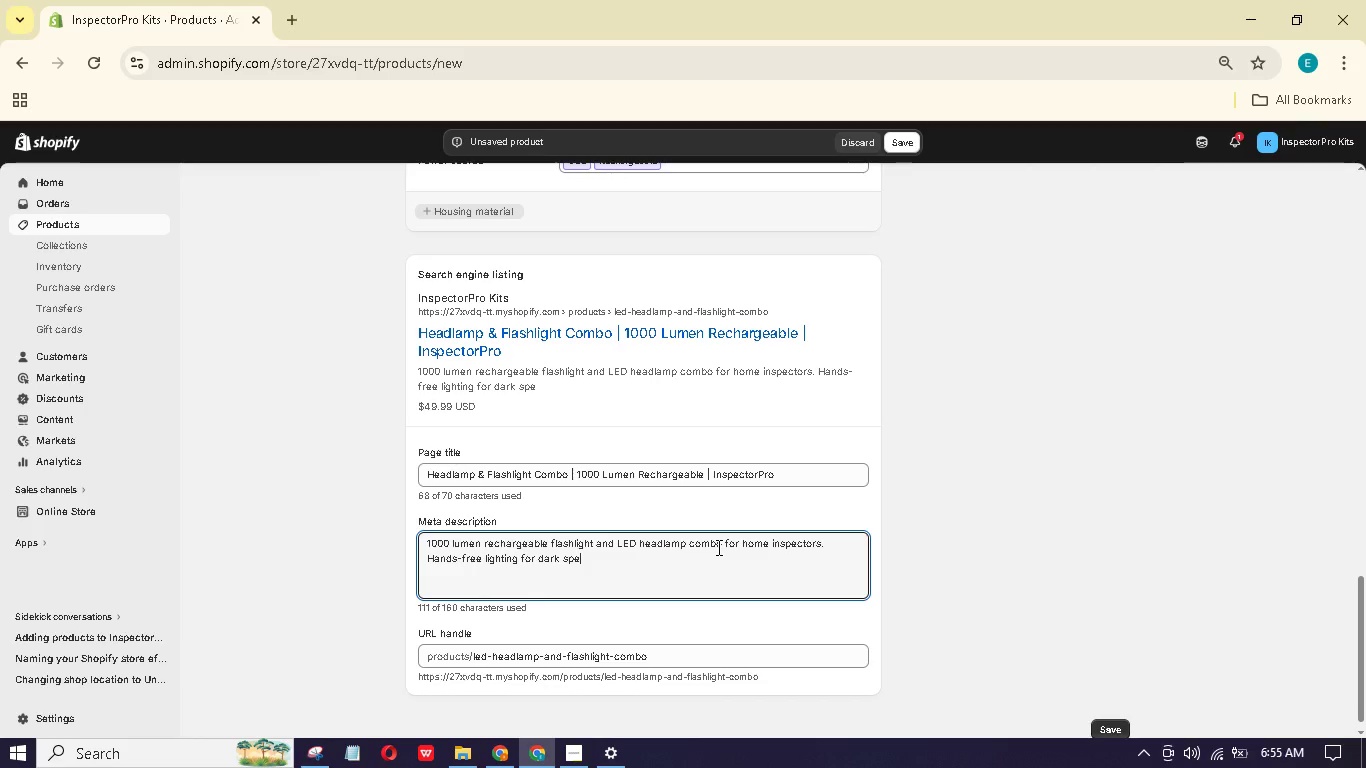 
type(ces. USB rechargeable. Professional lighting st )
key(Backspace)
type(. hop now.)
 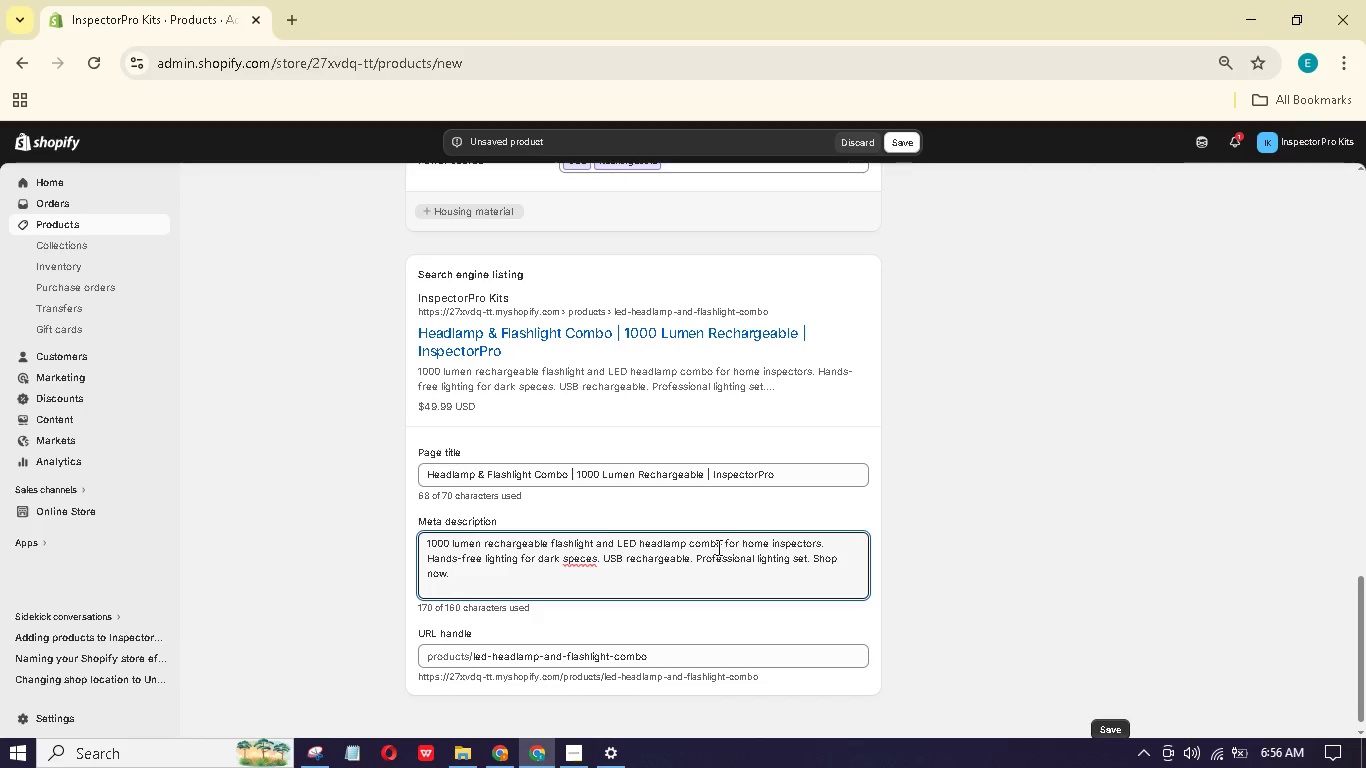 
left_click([583, 559])
 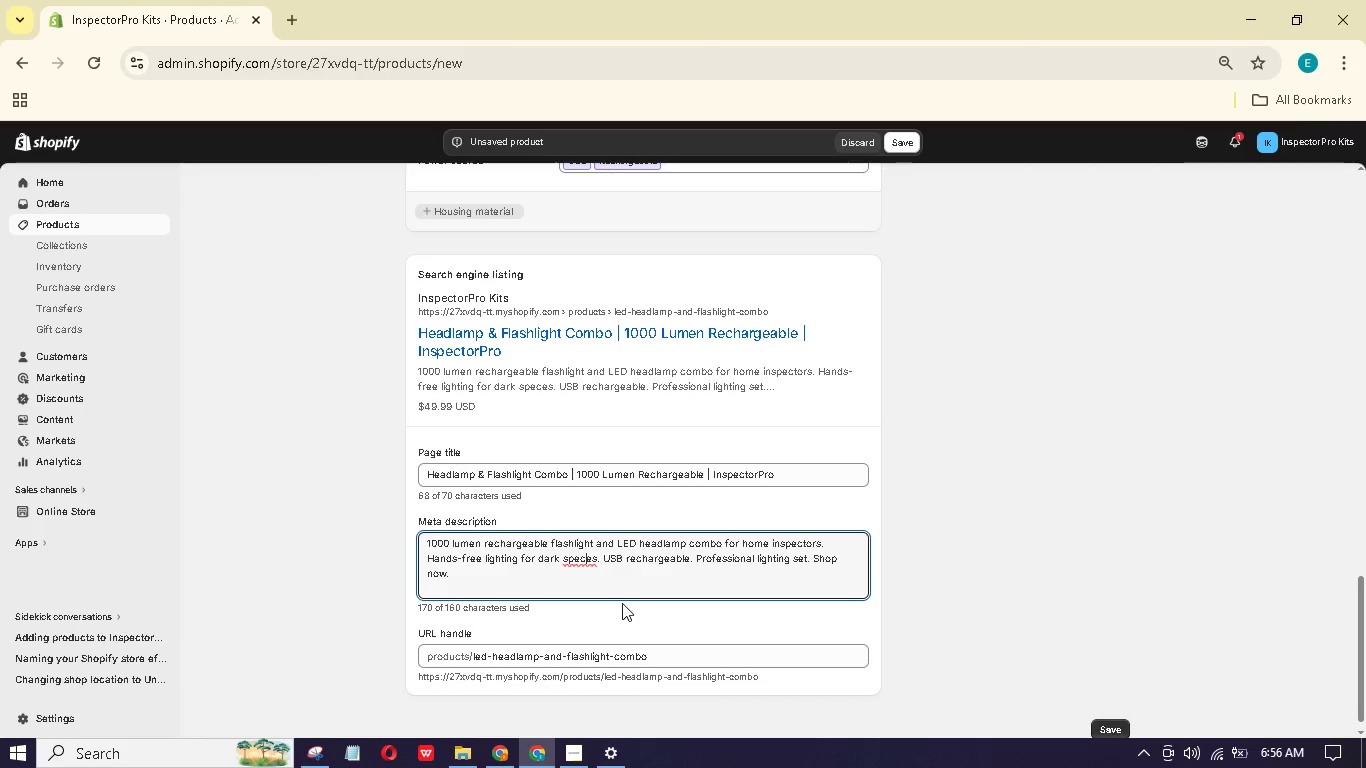 
key(ArrowLeft)
 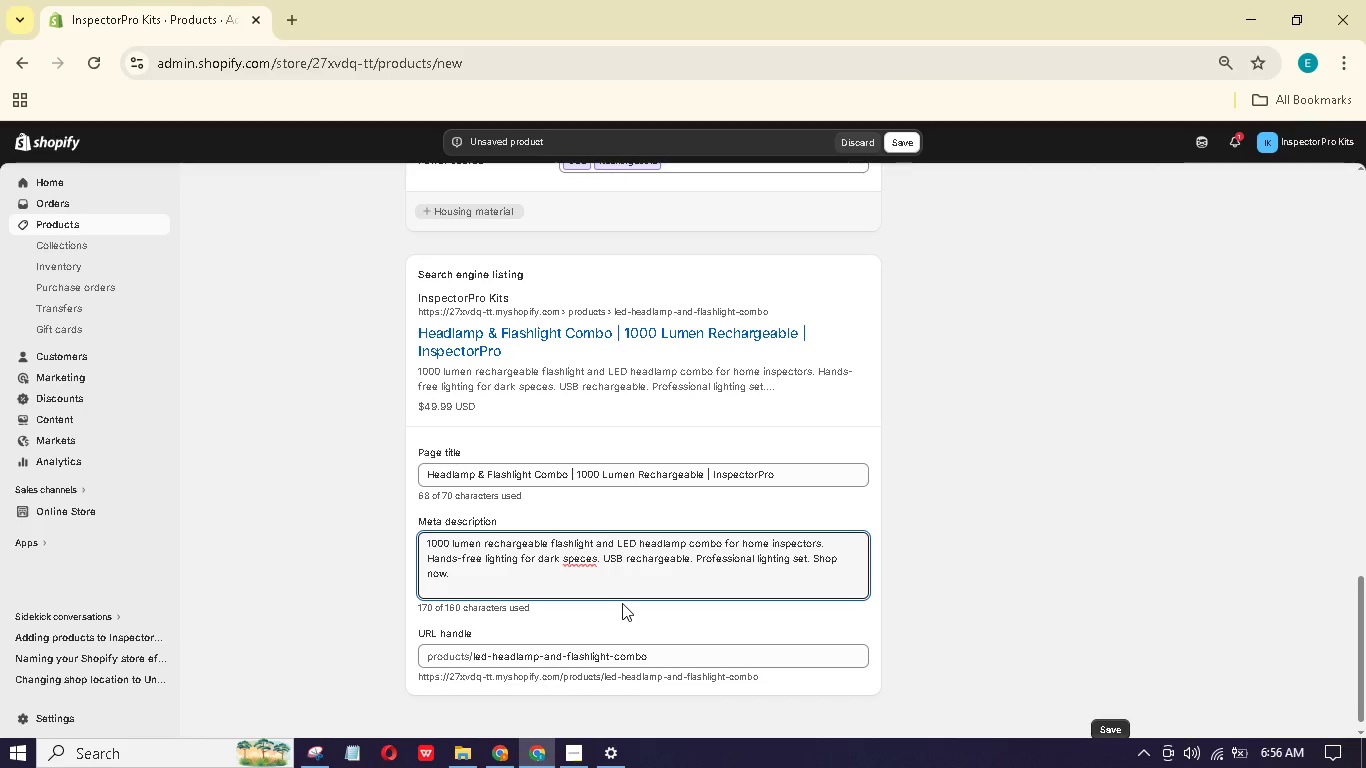 
key(Backspace)
 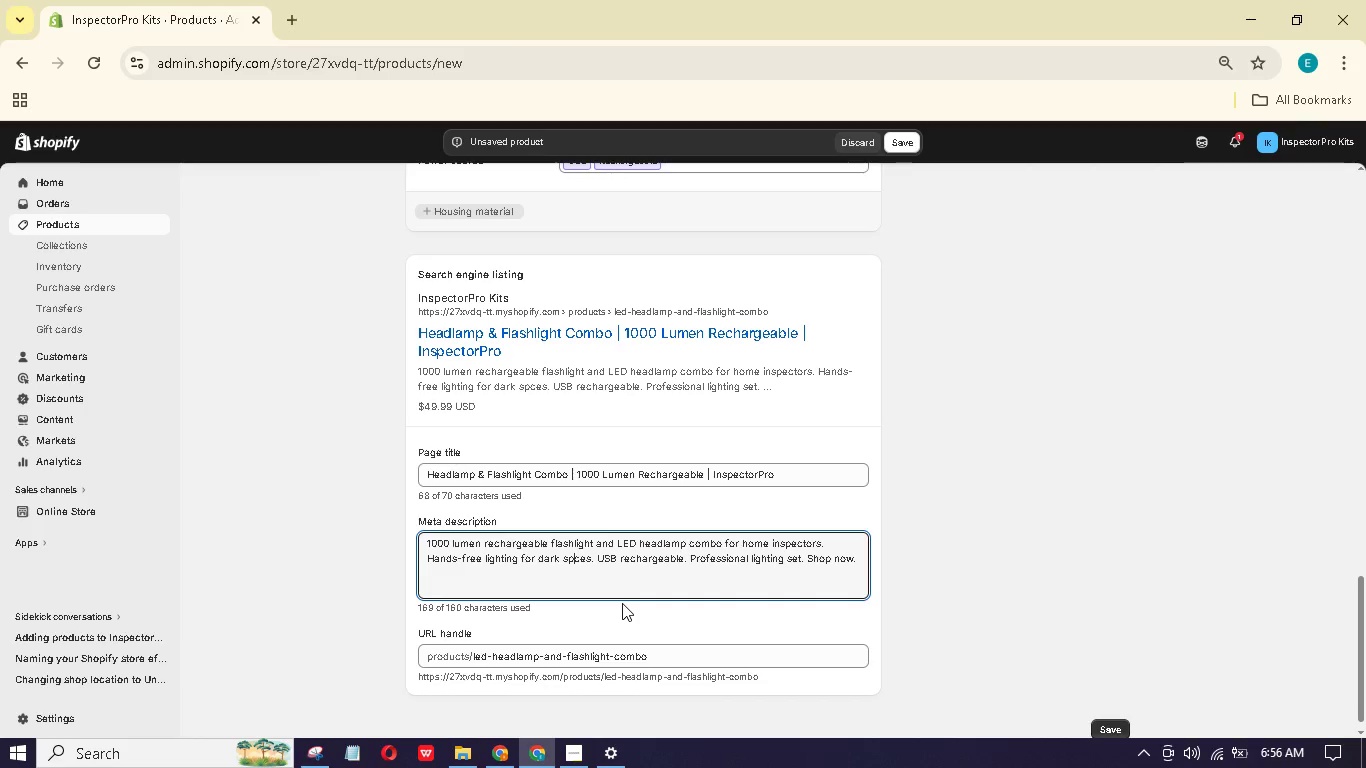 
key(A)
 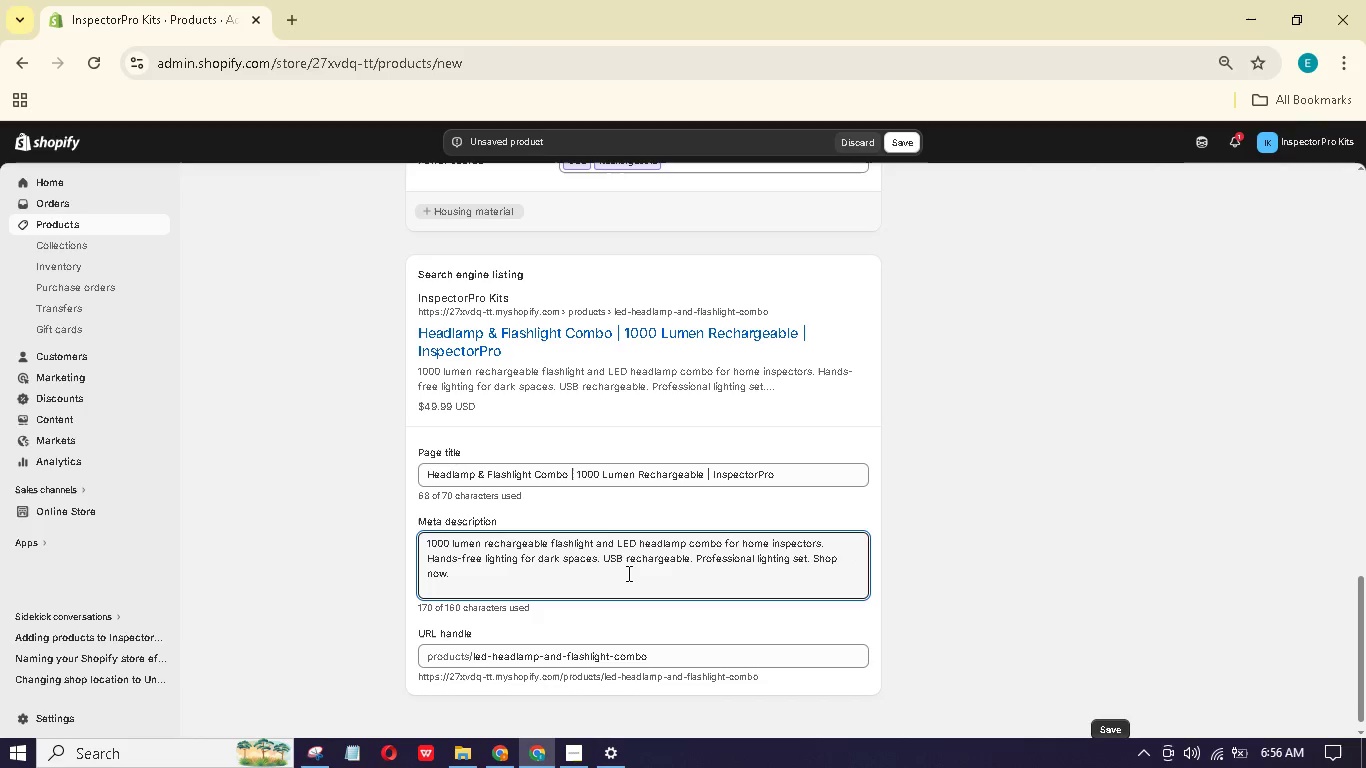 
left_click([627, 573])
 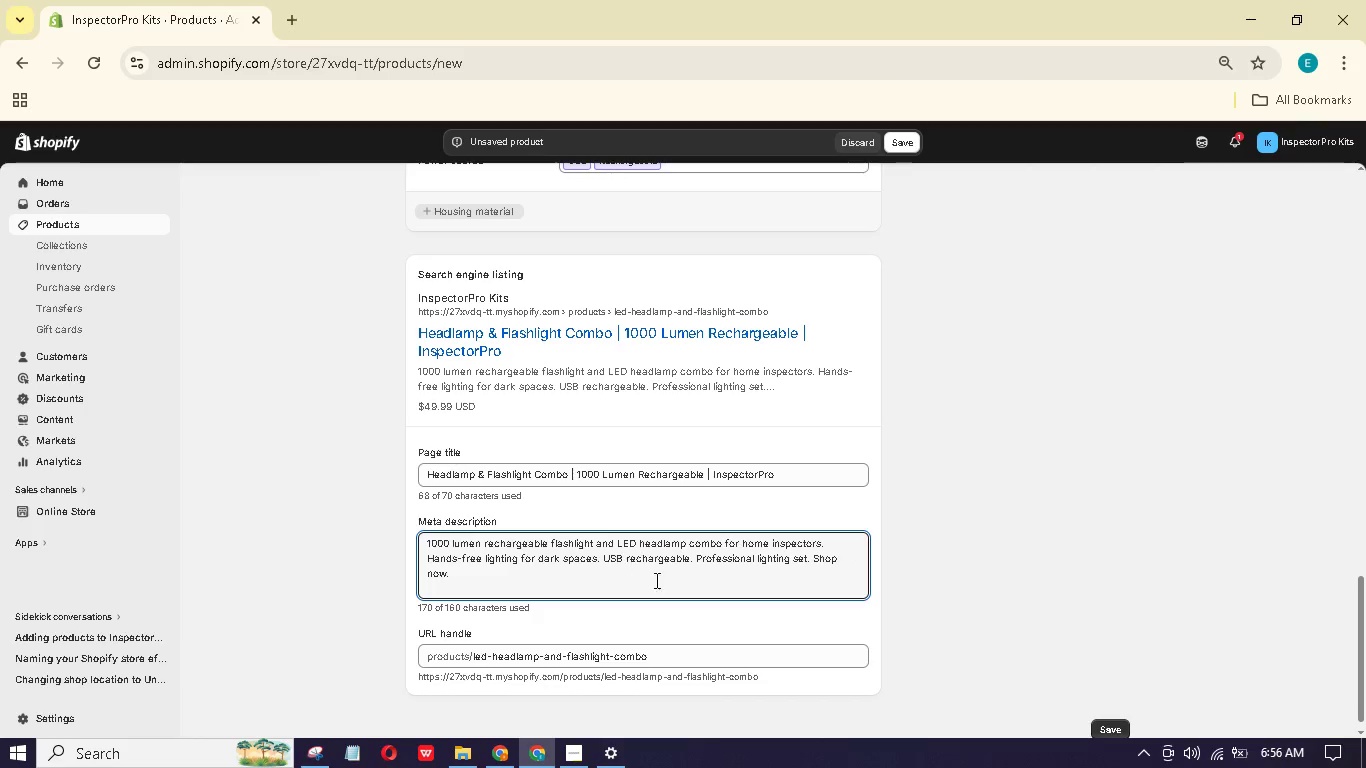 
left_click([701, 547])
 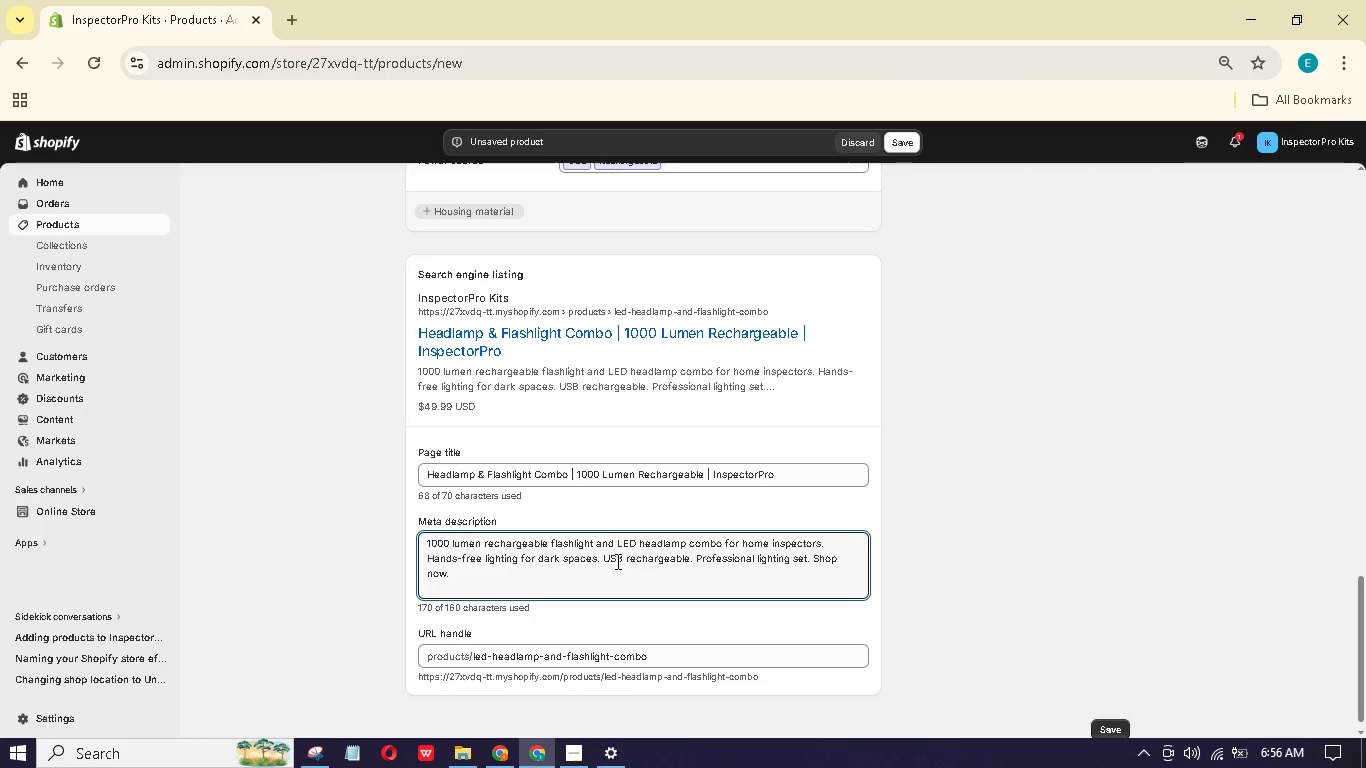 
left_click([606, 558])
 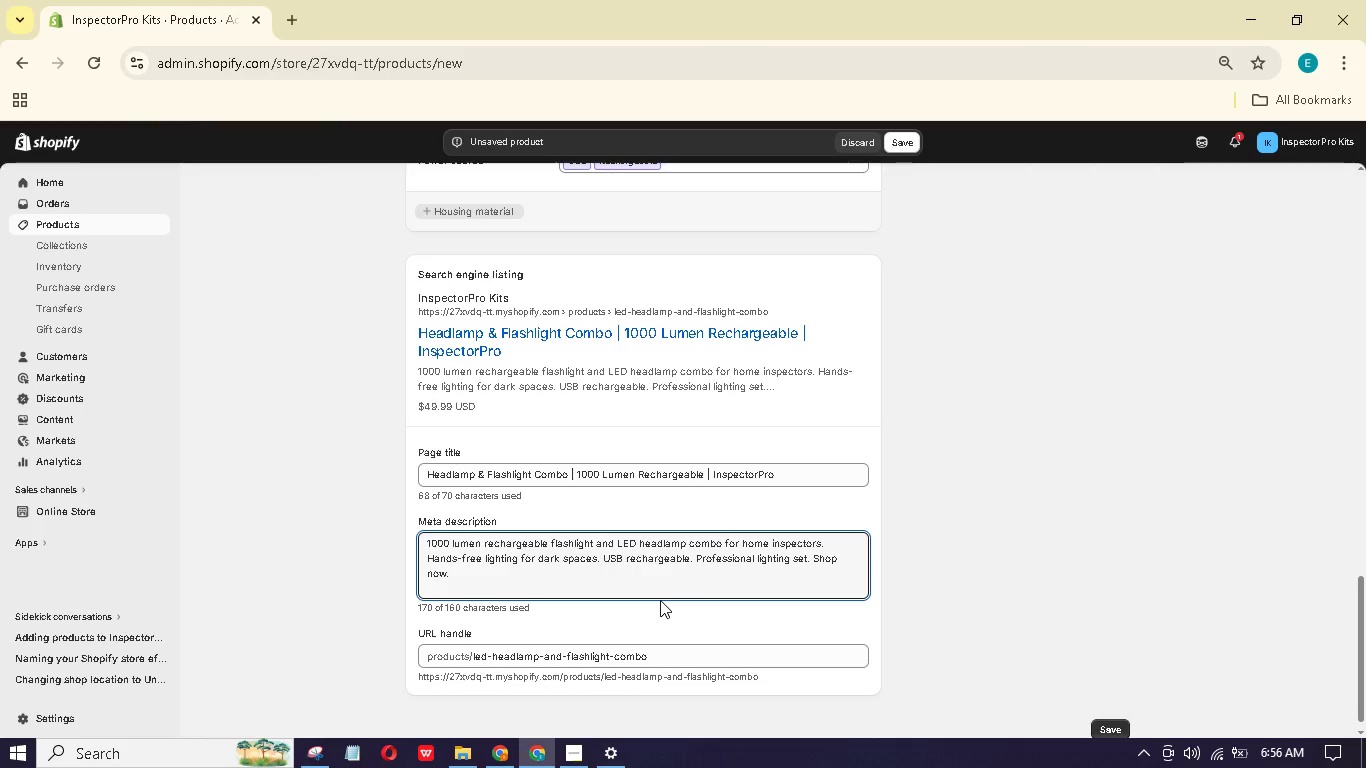 
key(ArrowLeft)
 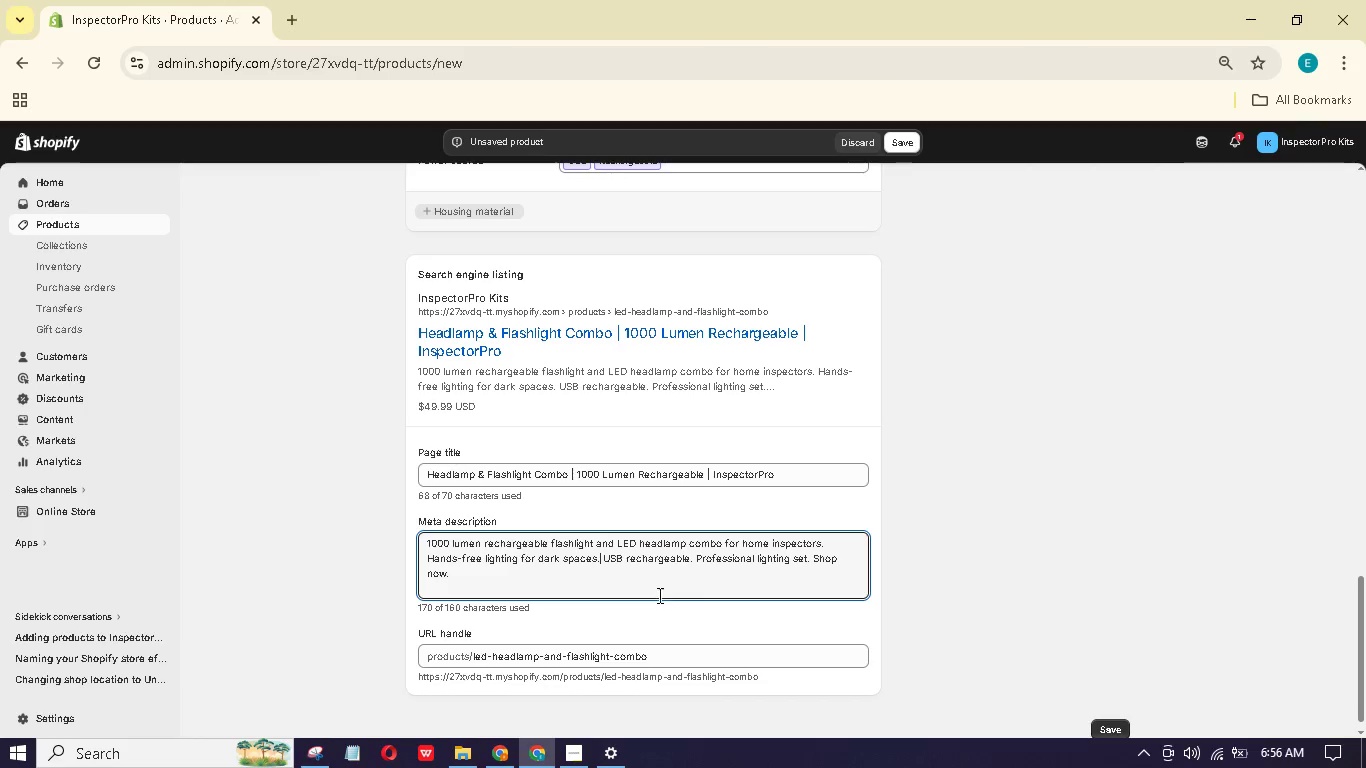 
scroll: coordinate [659, 592], scroll_direction: up, amount: 16.0
 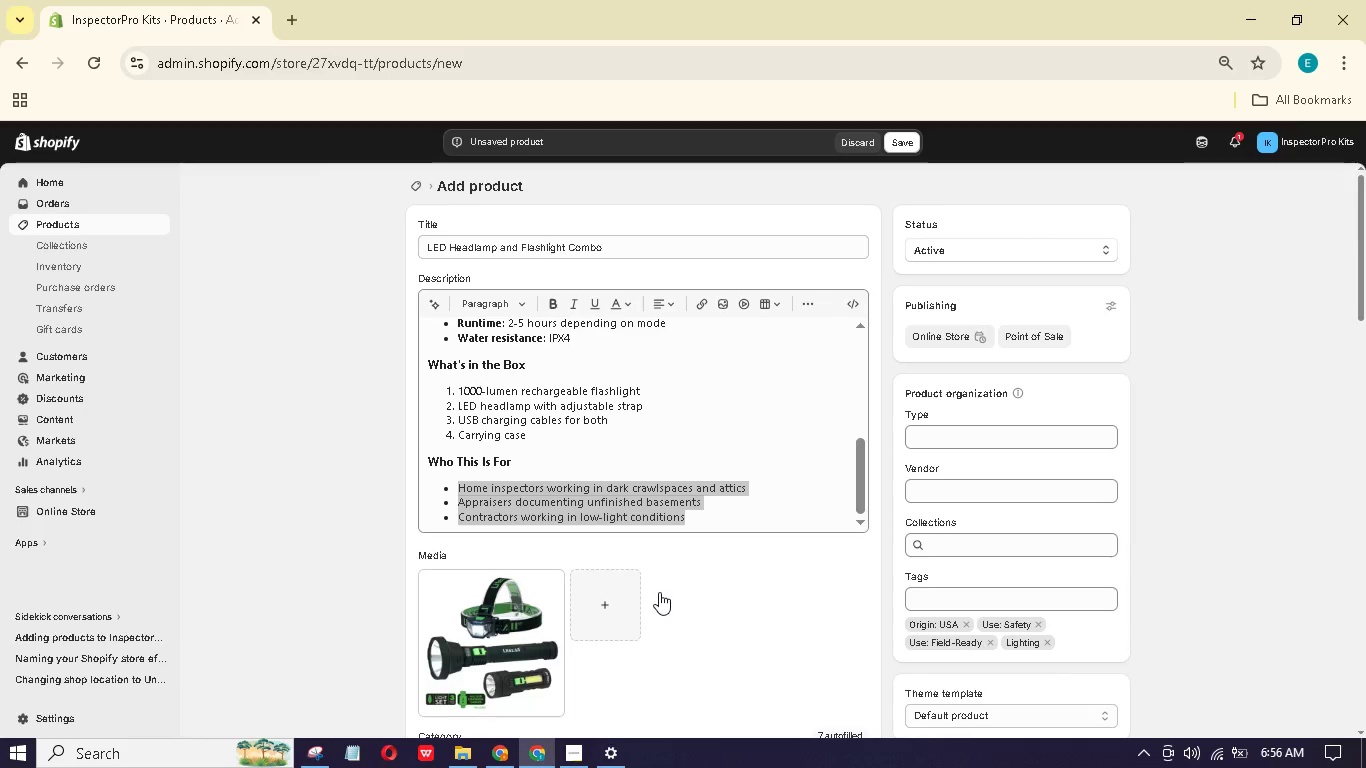 
left_click([704, 424])
 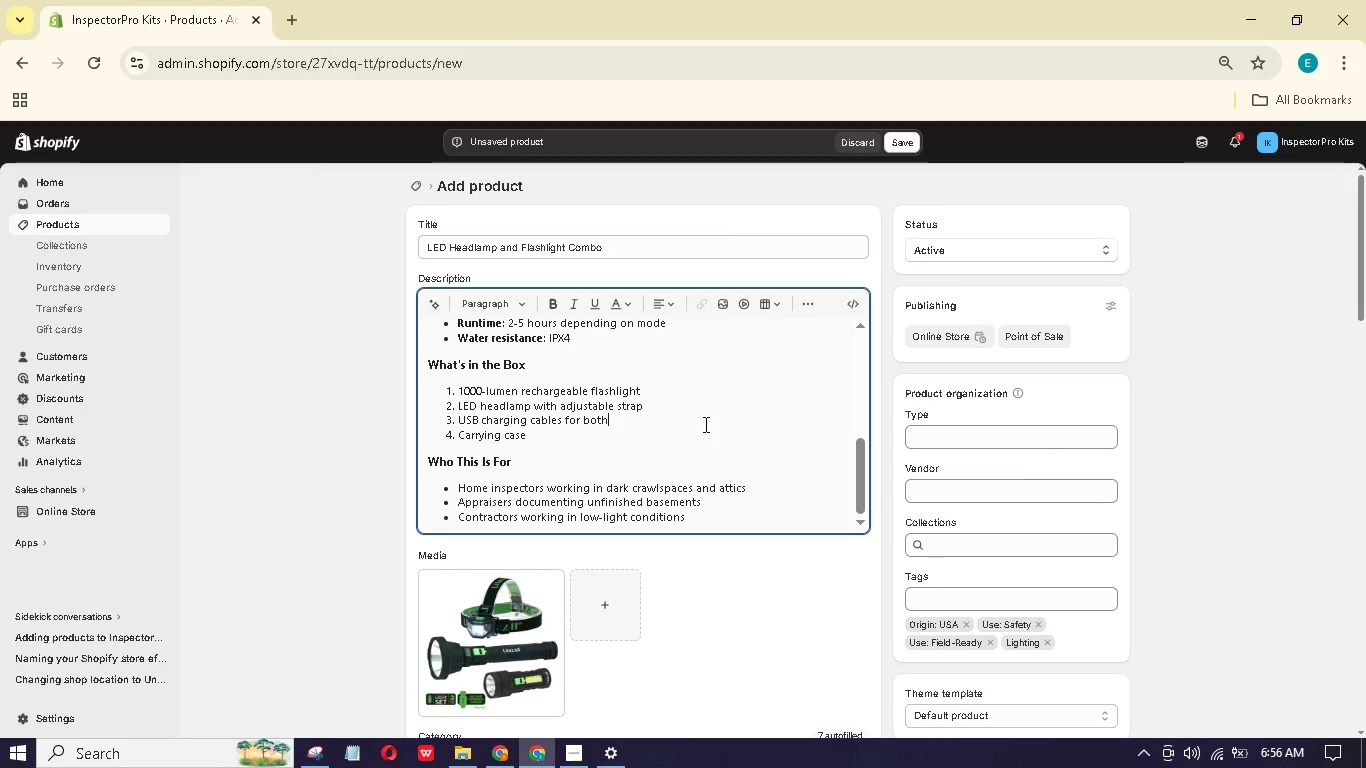 
scroll: coordinate [704, 424], scroll_direction: up, amount: 5.0
 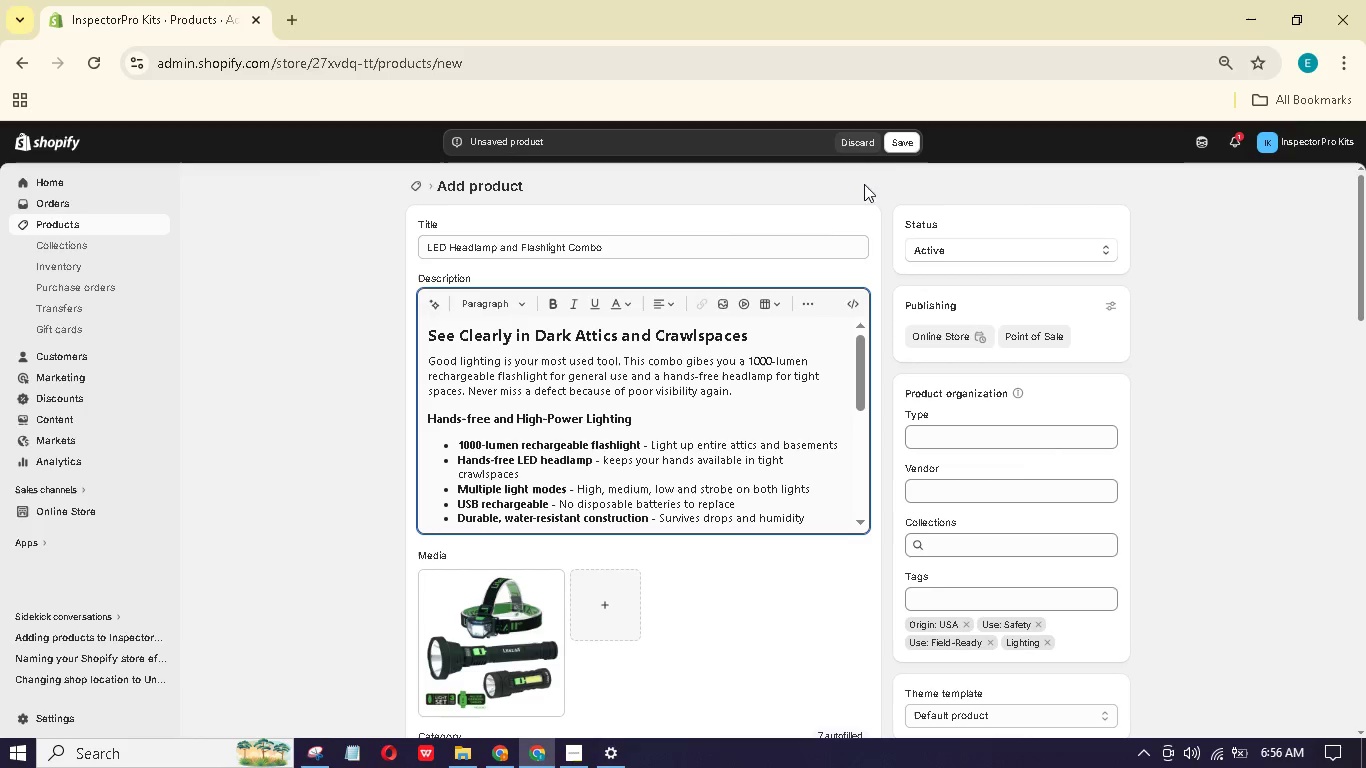 
left_click([896, 148])
 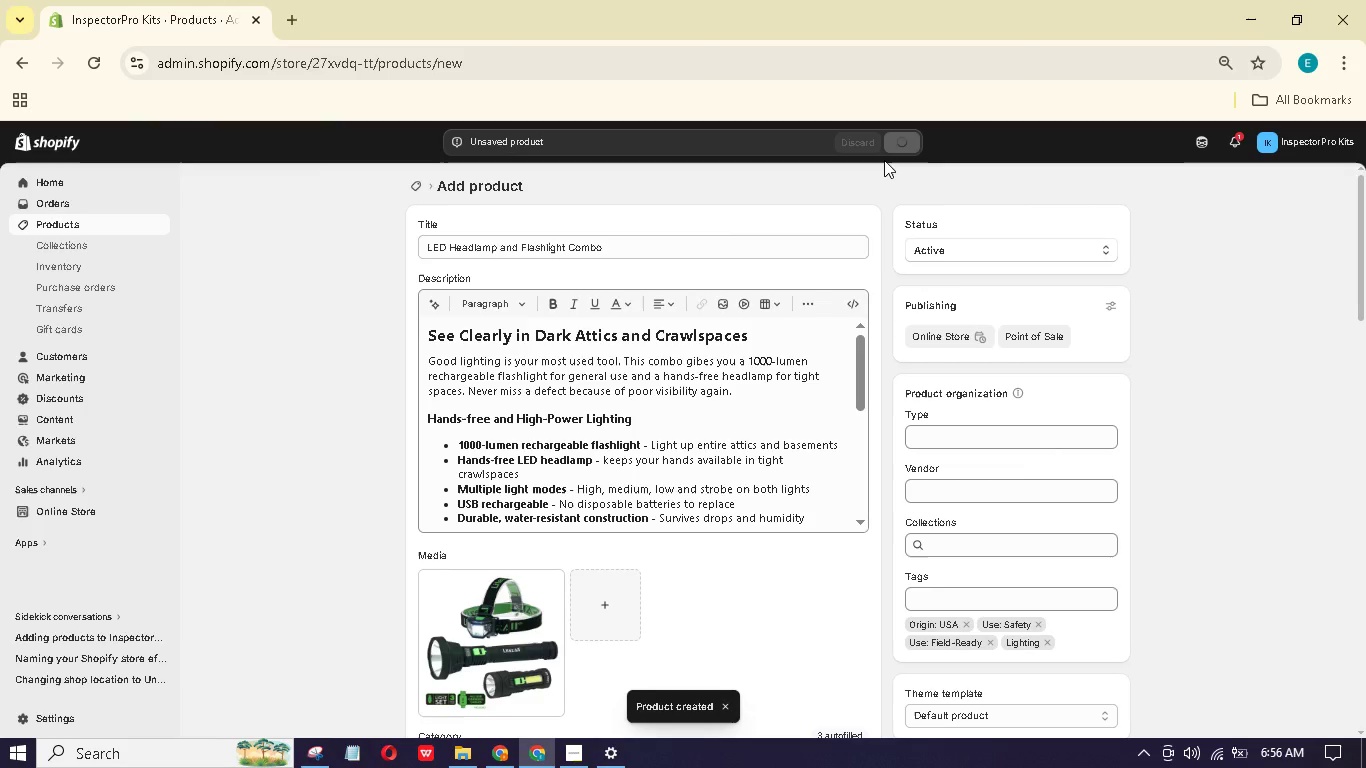 
wait(11.41)
 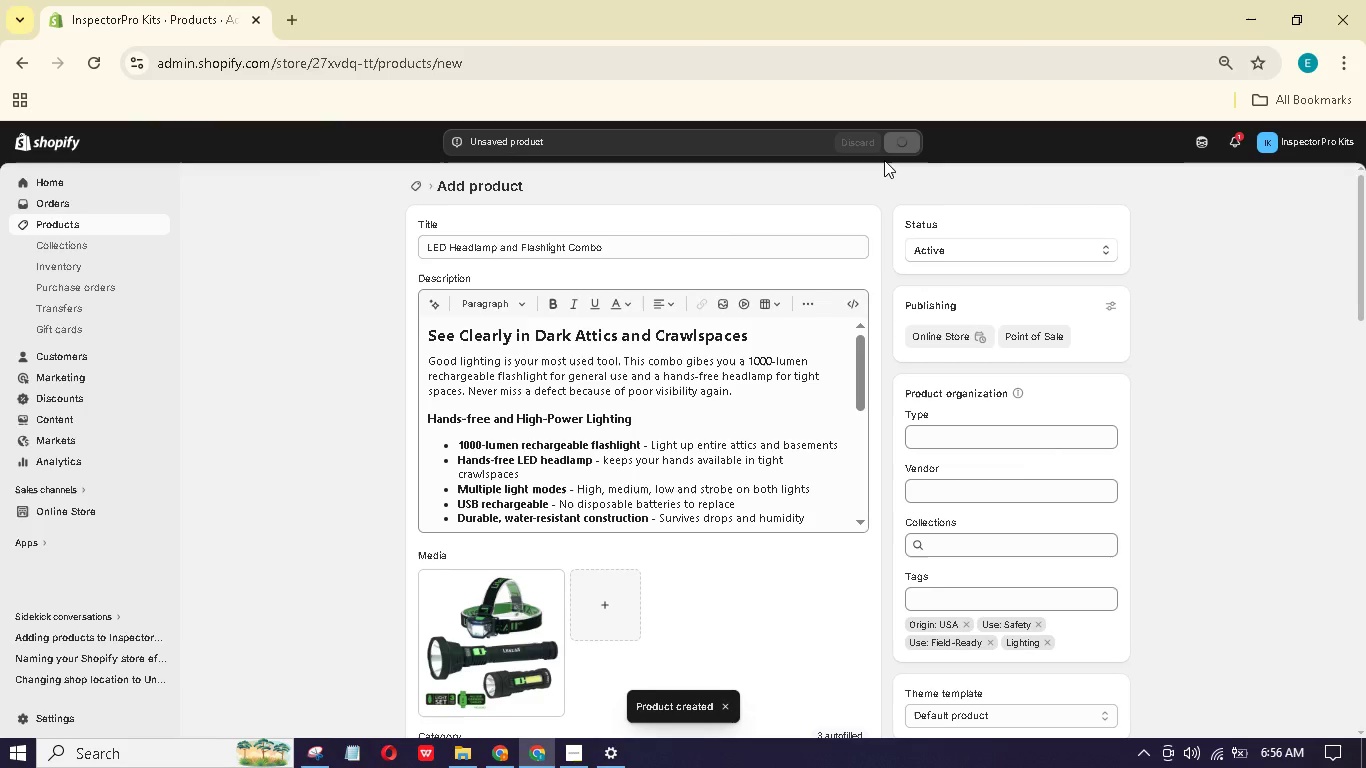 
left_click([494, 252])
 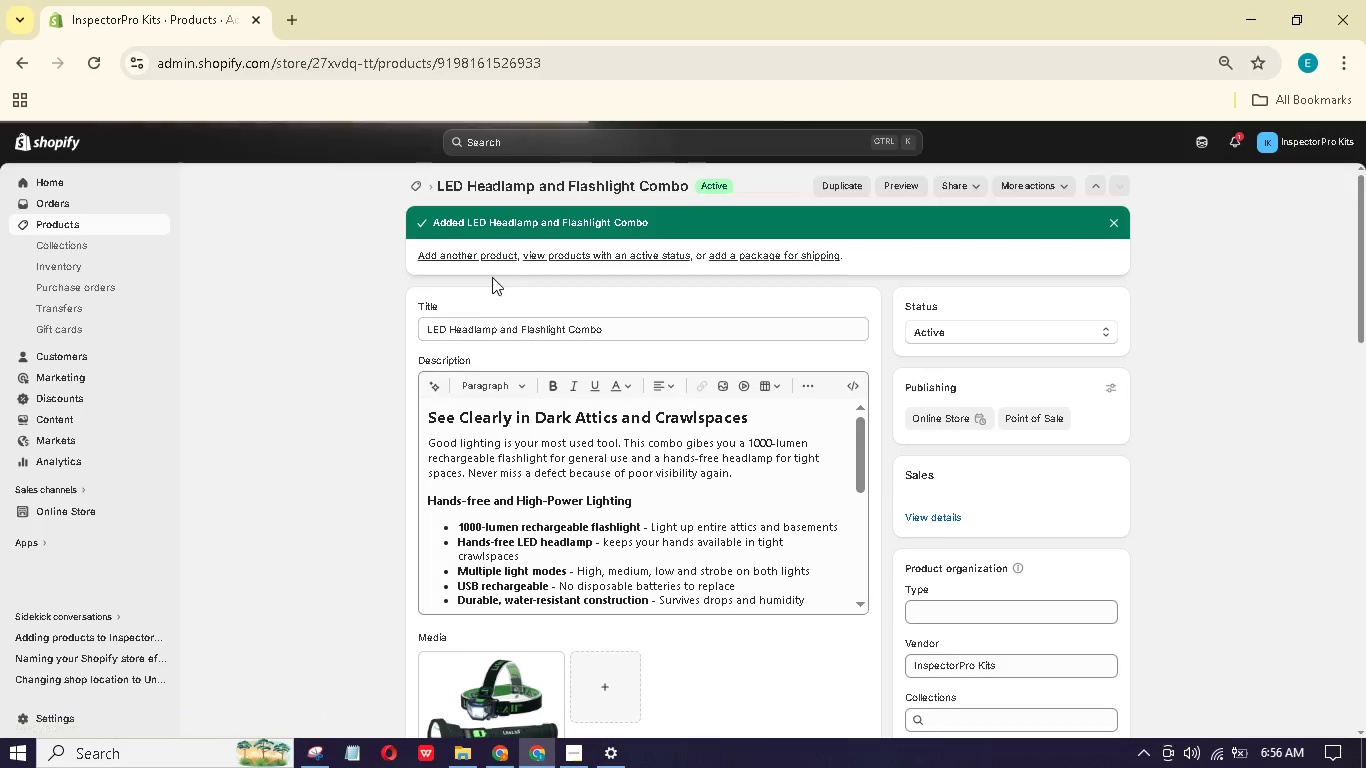 
wait(8.05)
 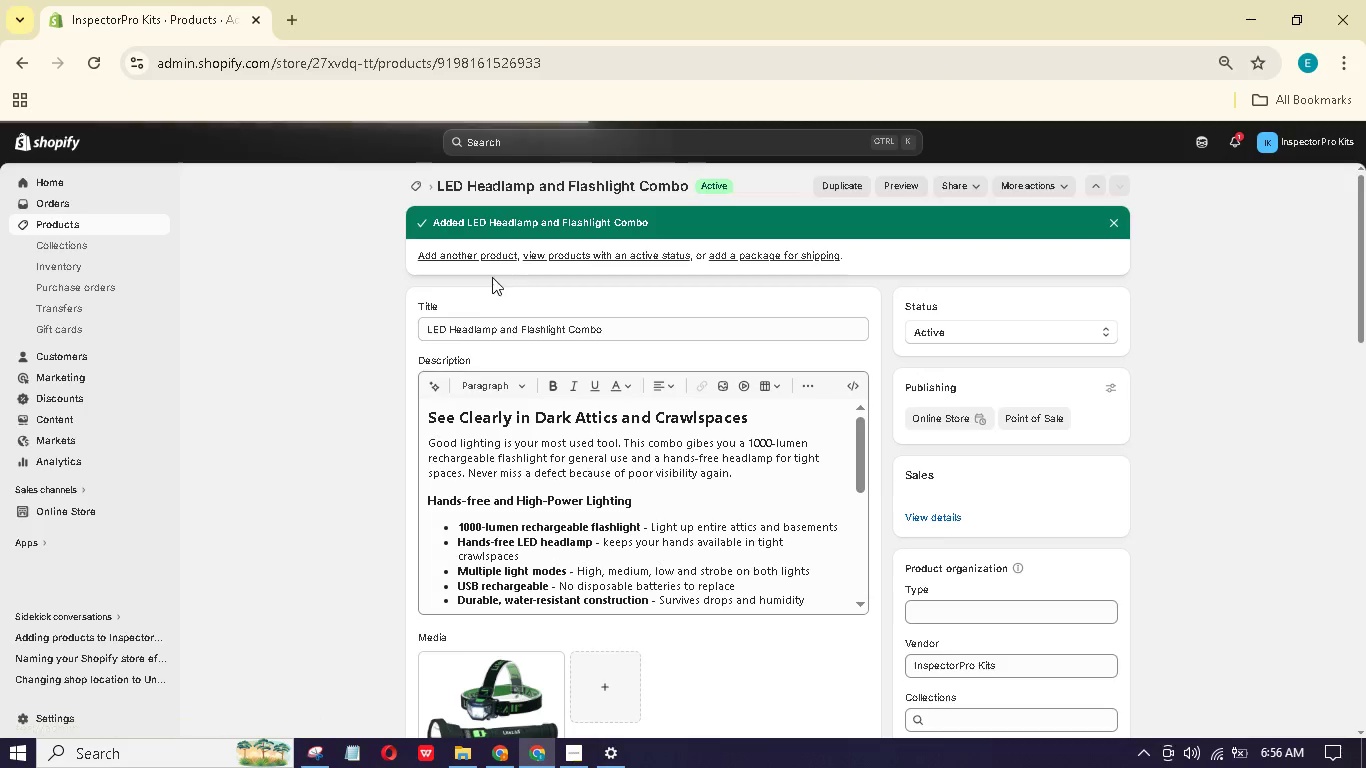 
left_click([498, 247])
 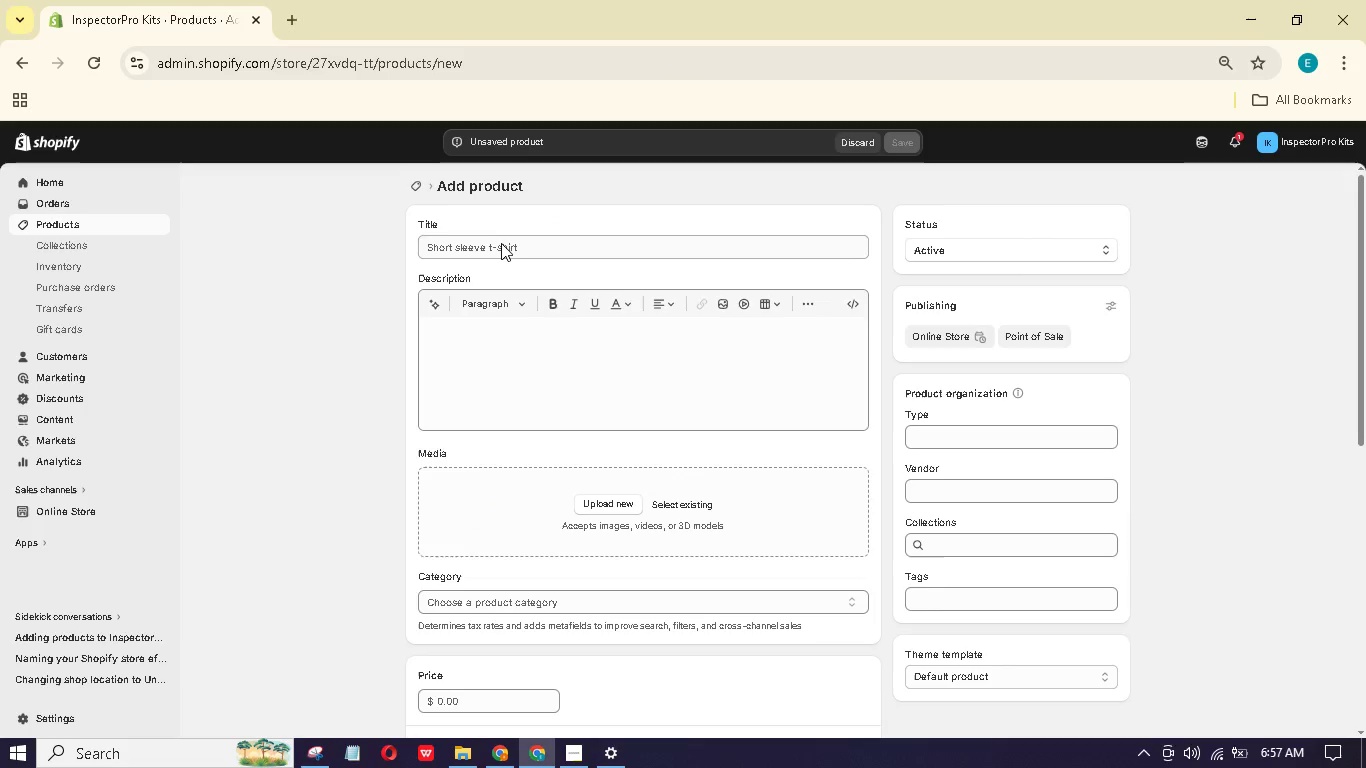 
left_click([504, 251])
 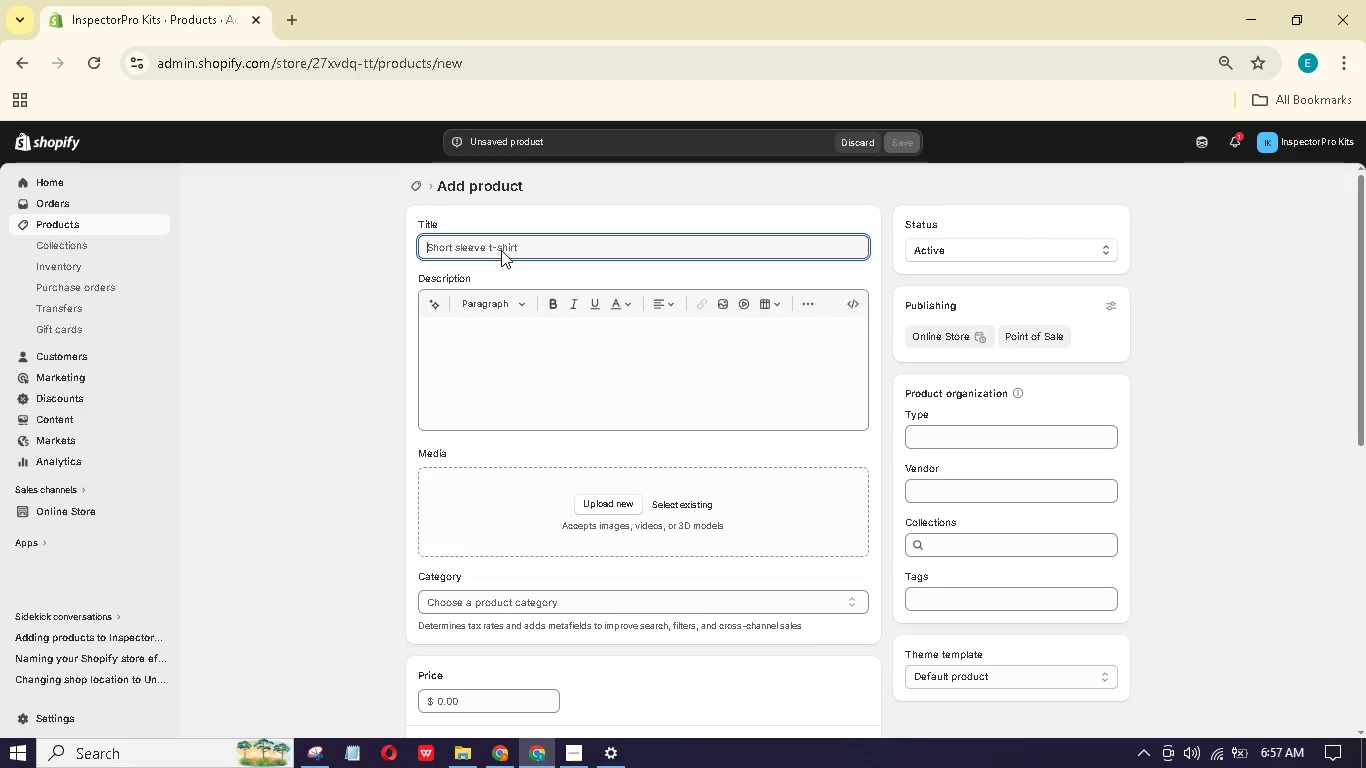 
type(Insu)
 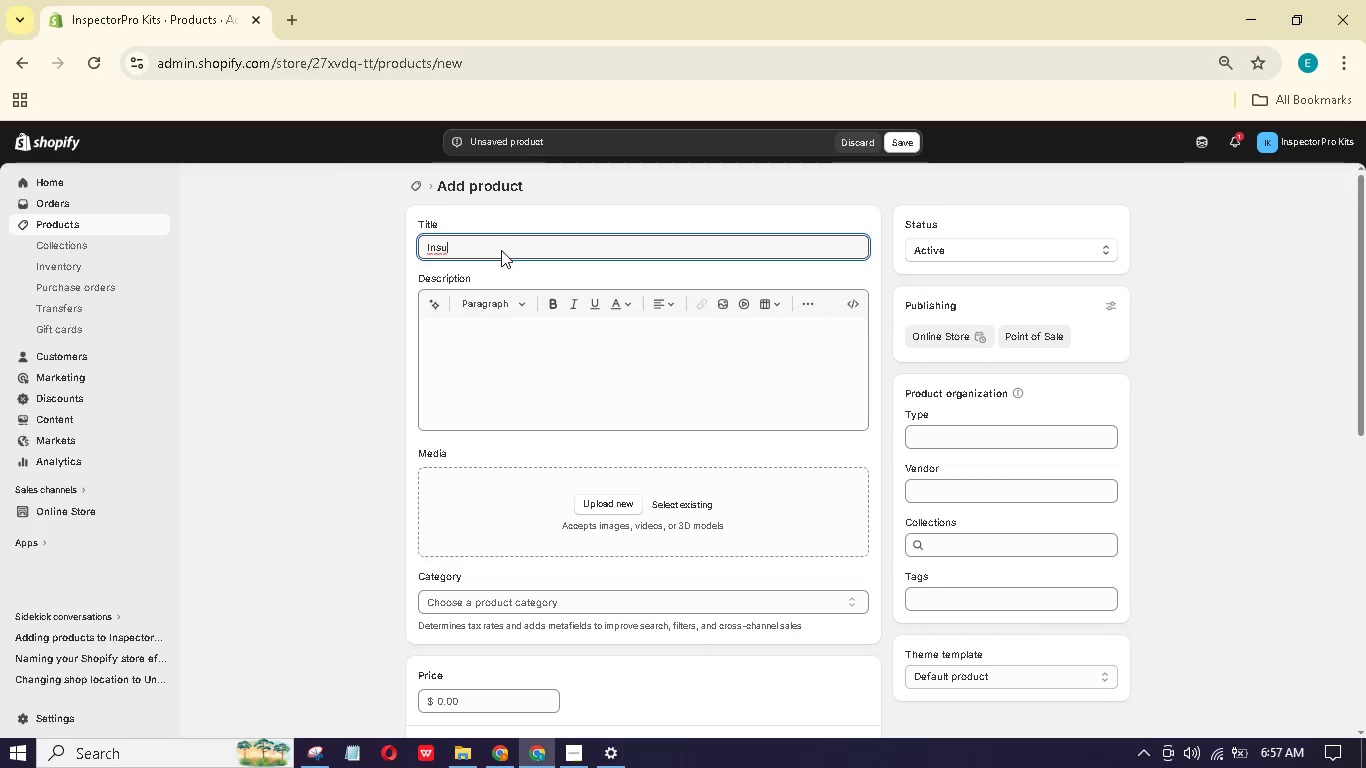 
type(latin Resistane Tetr)
 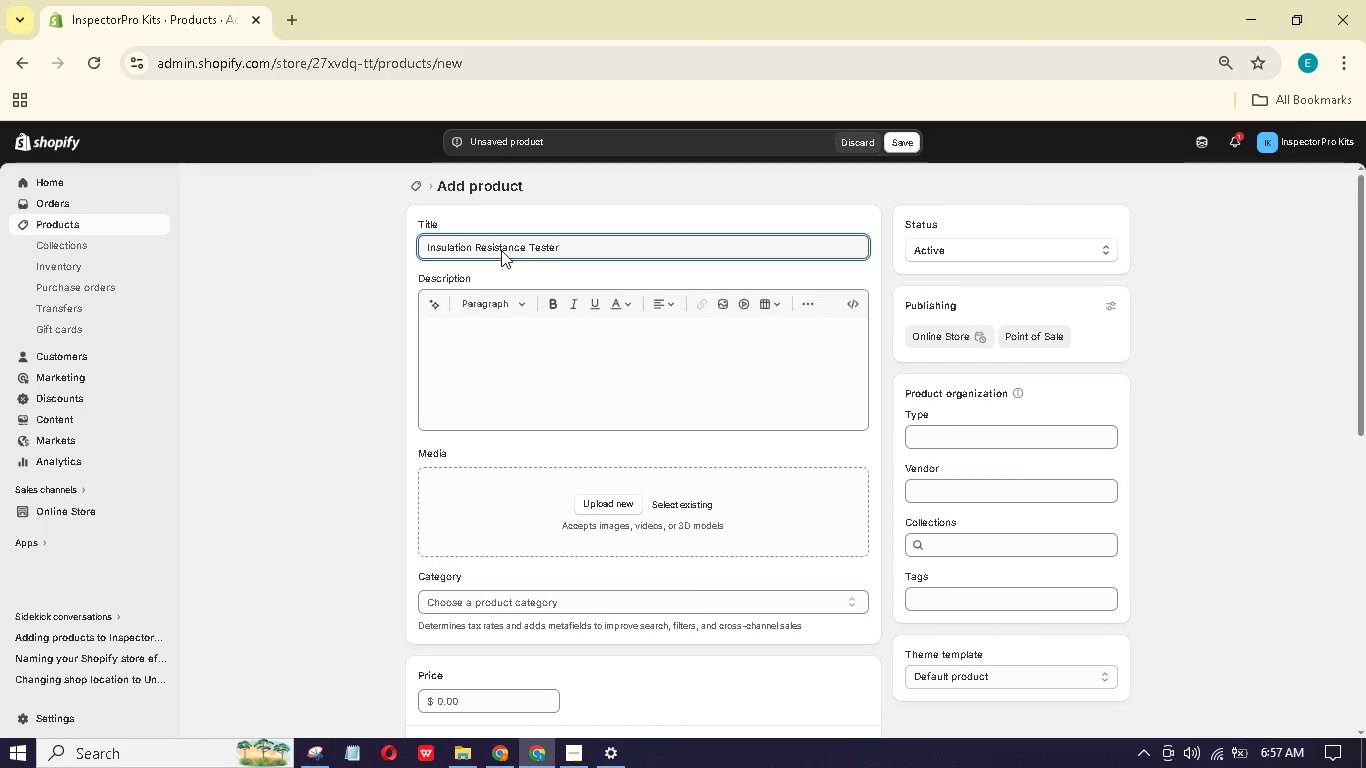 
hold_key(key=O, duration=0.39)
 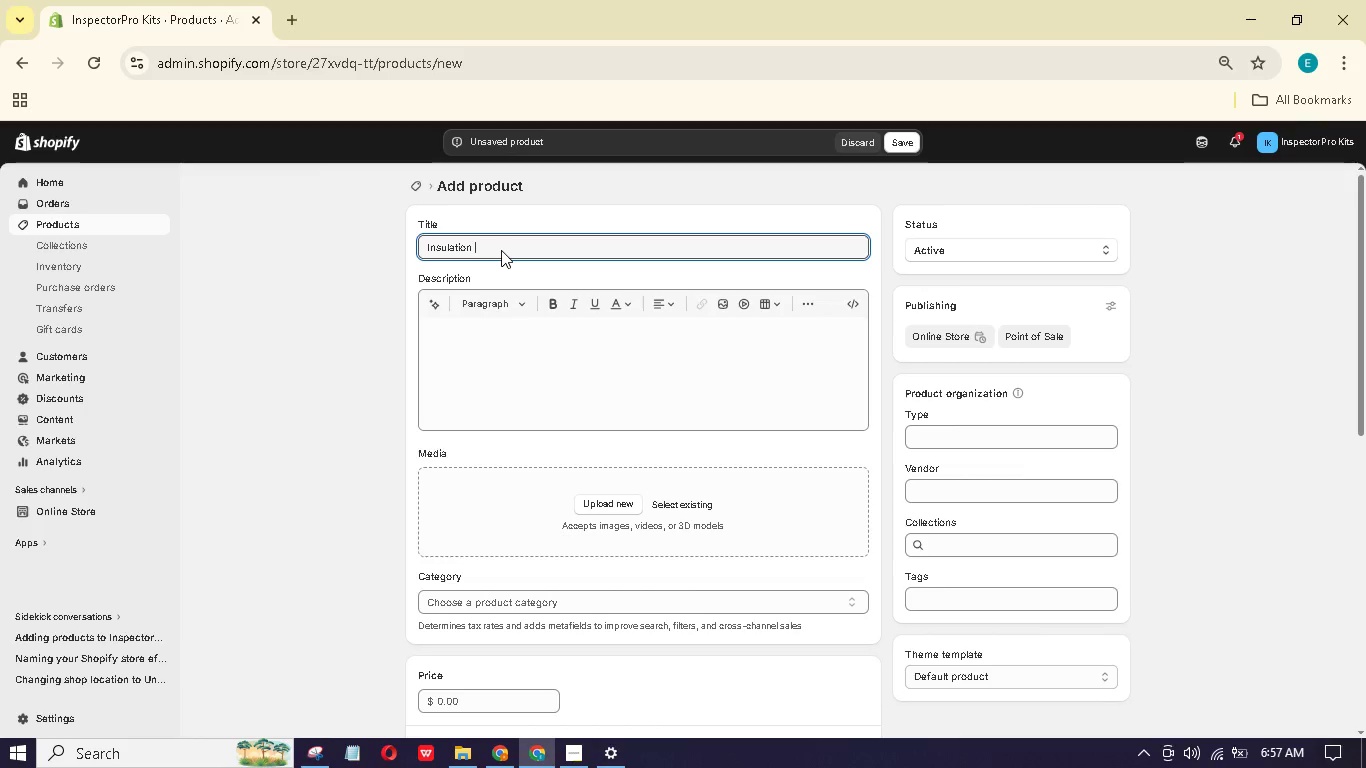 
hold_key(key=C, duration=0.31)
 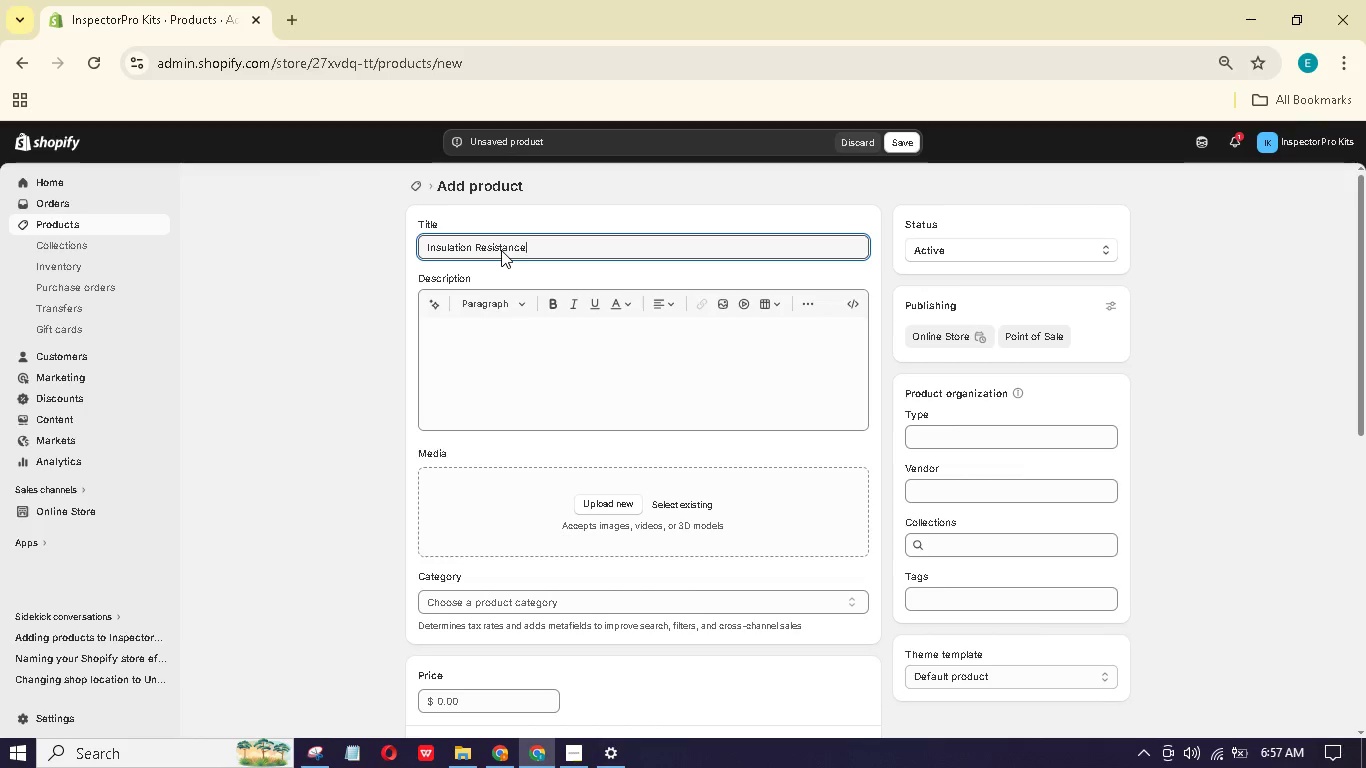 
hold_key(key=E, duration=0.41)
 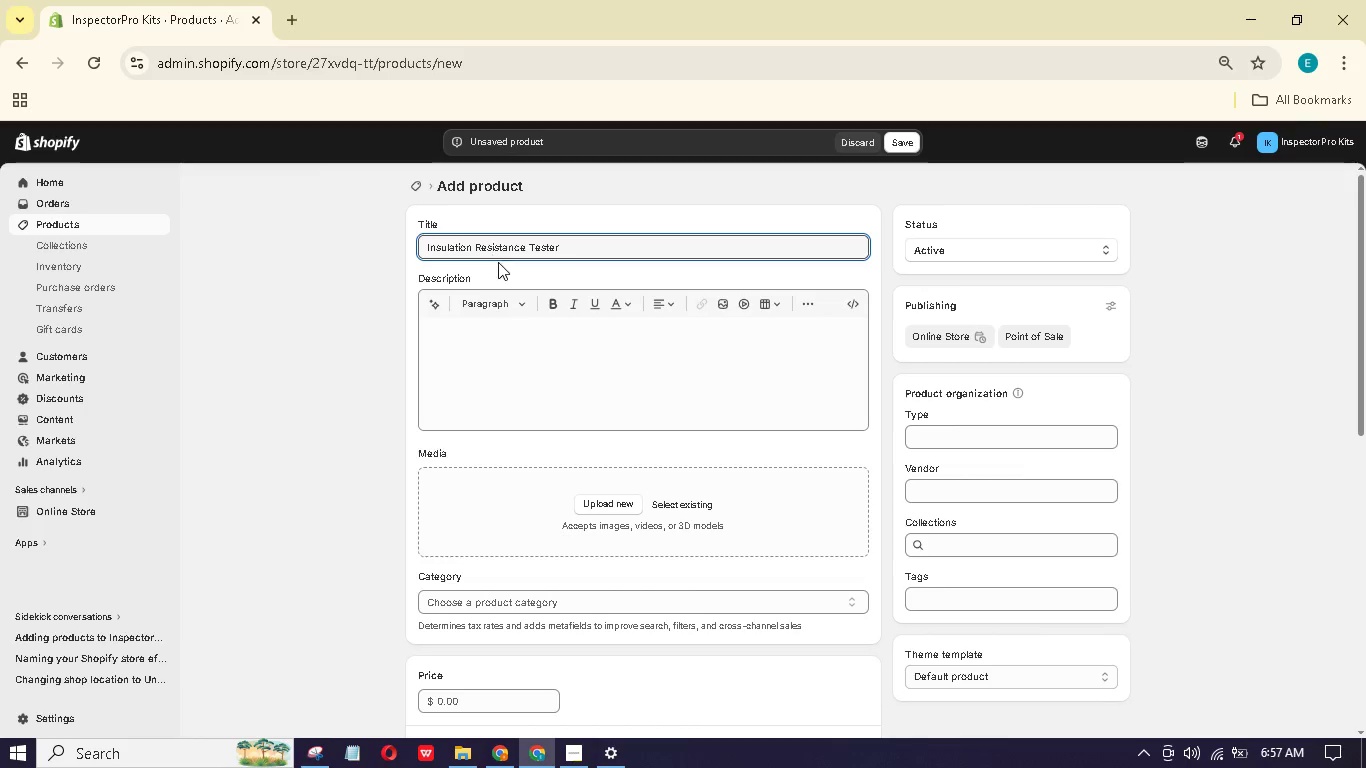 
left_click([519, 354])
 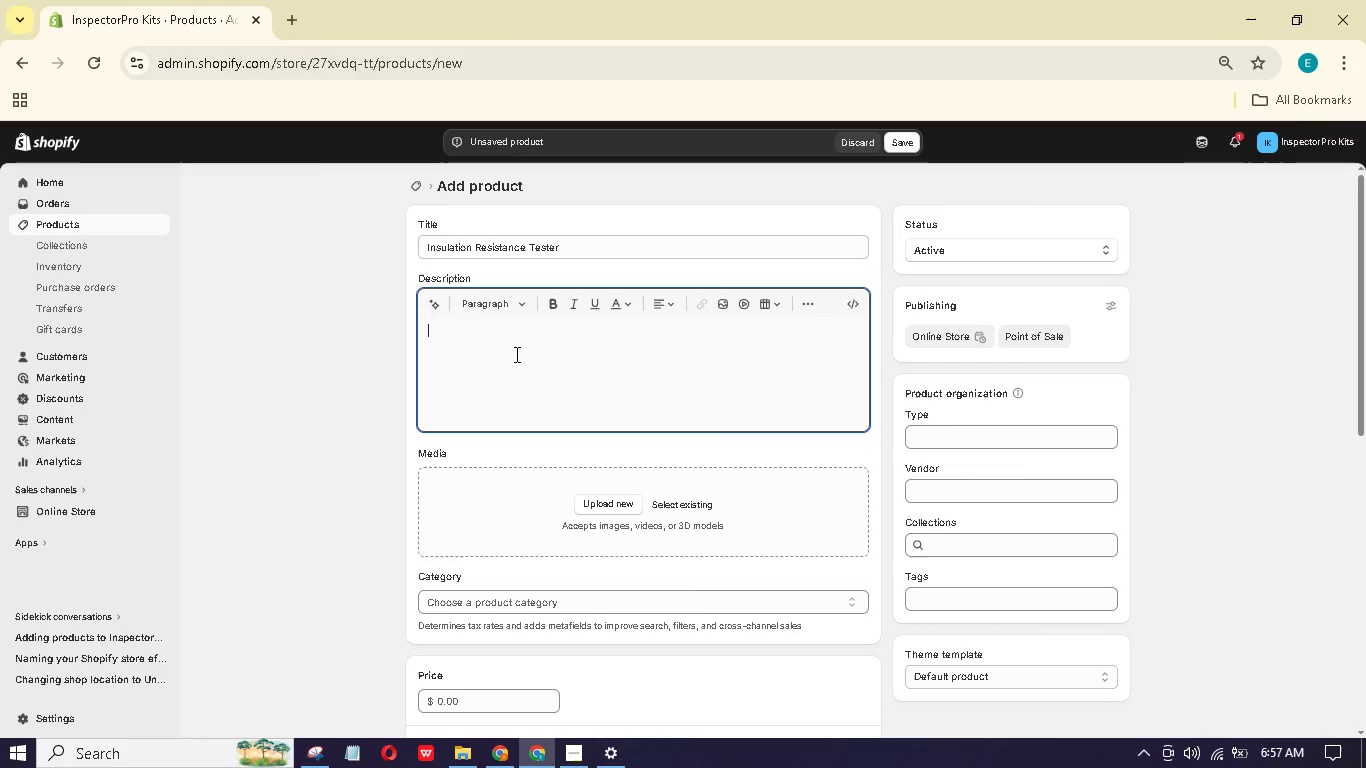 
wait(10.5)
 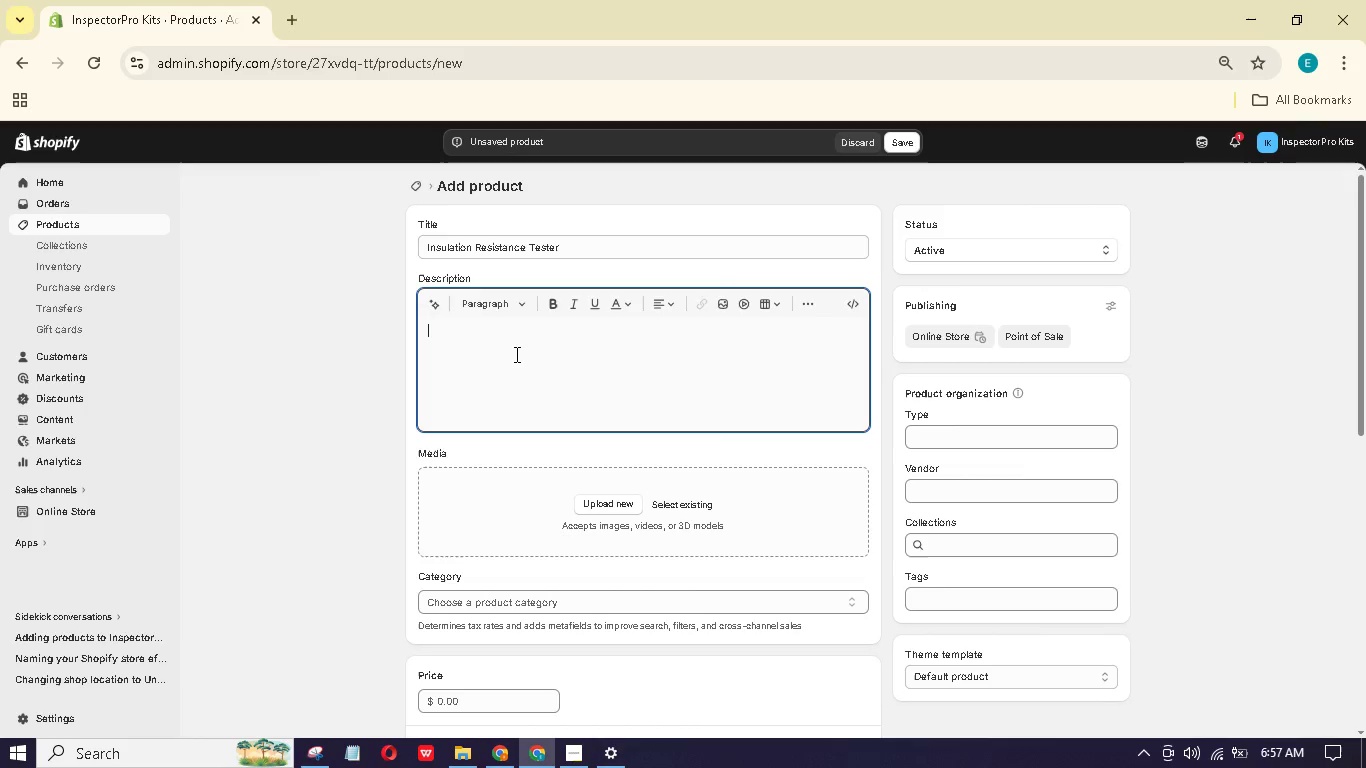 
left_click([618, 497])
 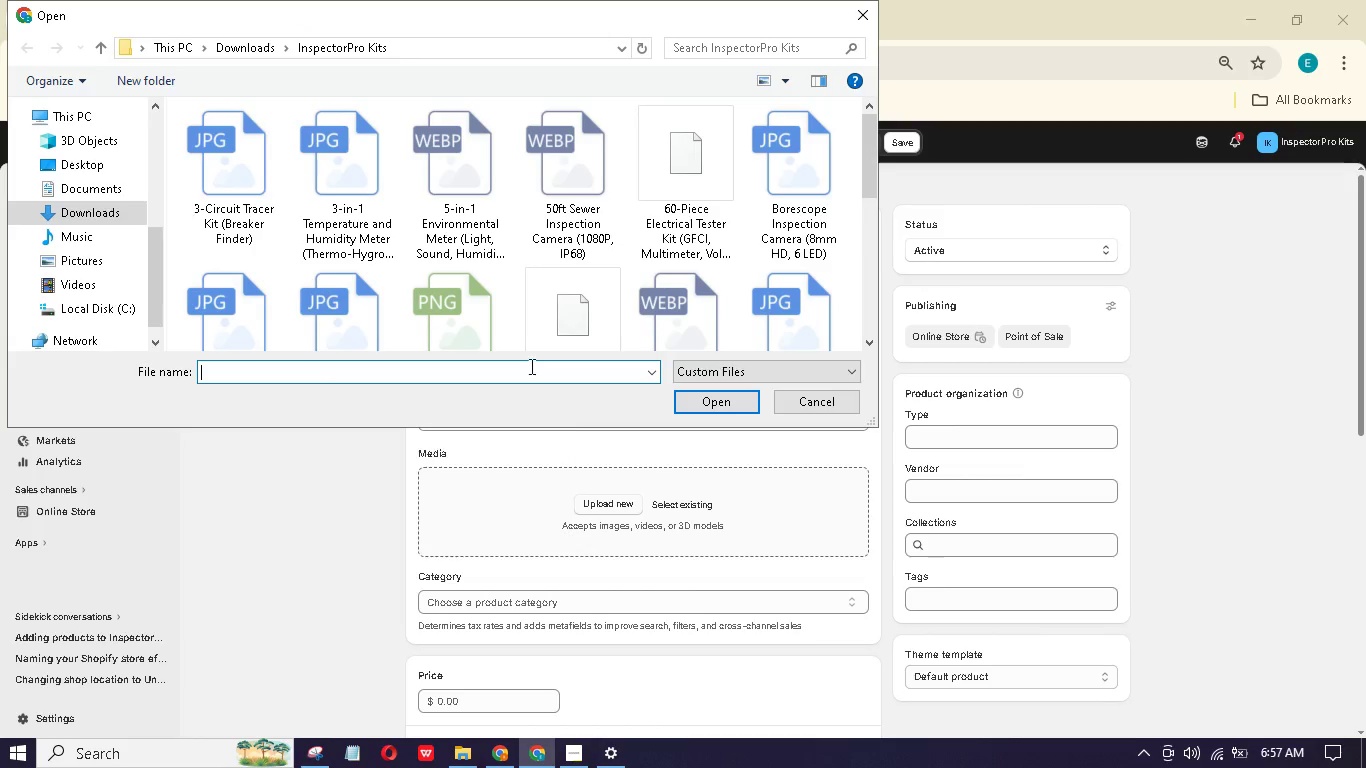 
left_click([477, 316])
 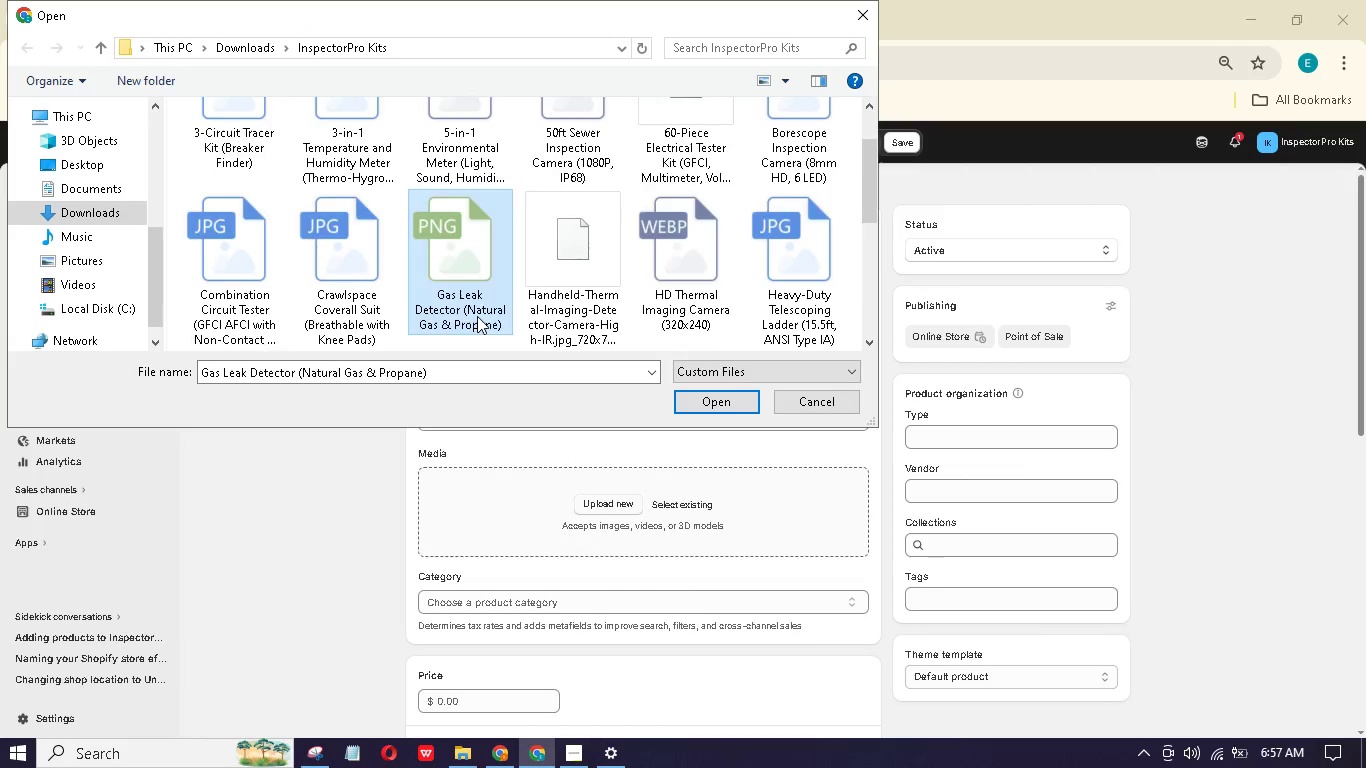 
type(ii)
 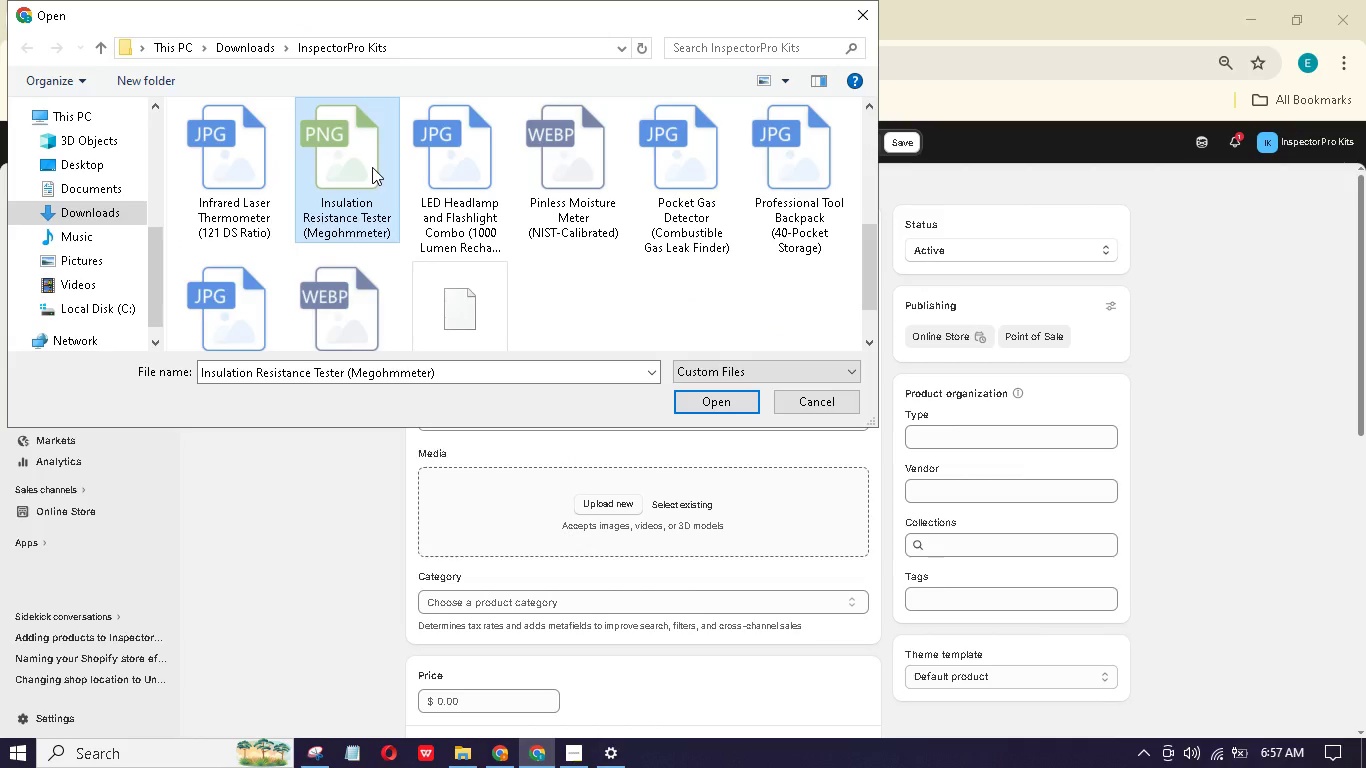 
double_click([372, 167])
 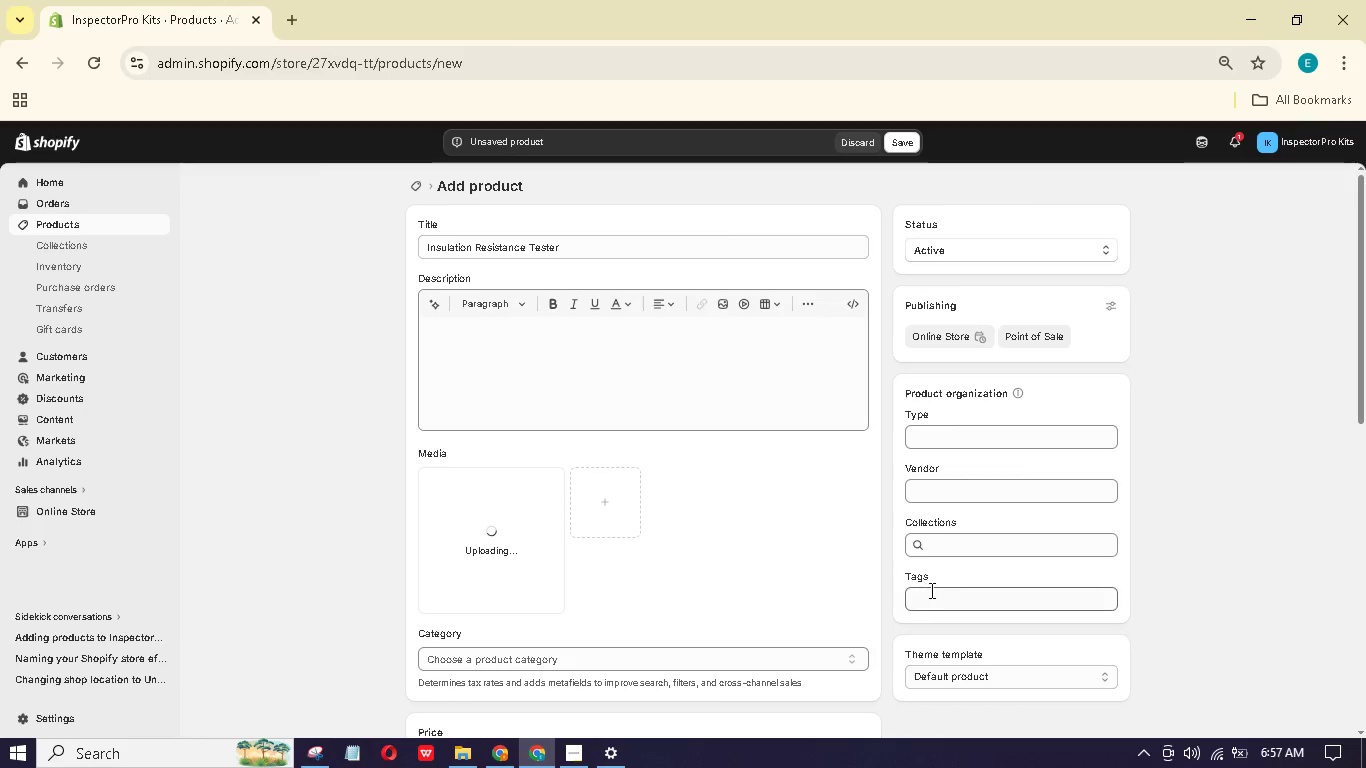 
left_click([931, 591])
 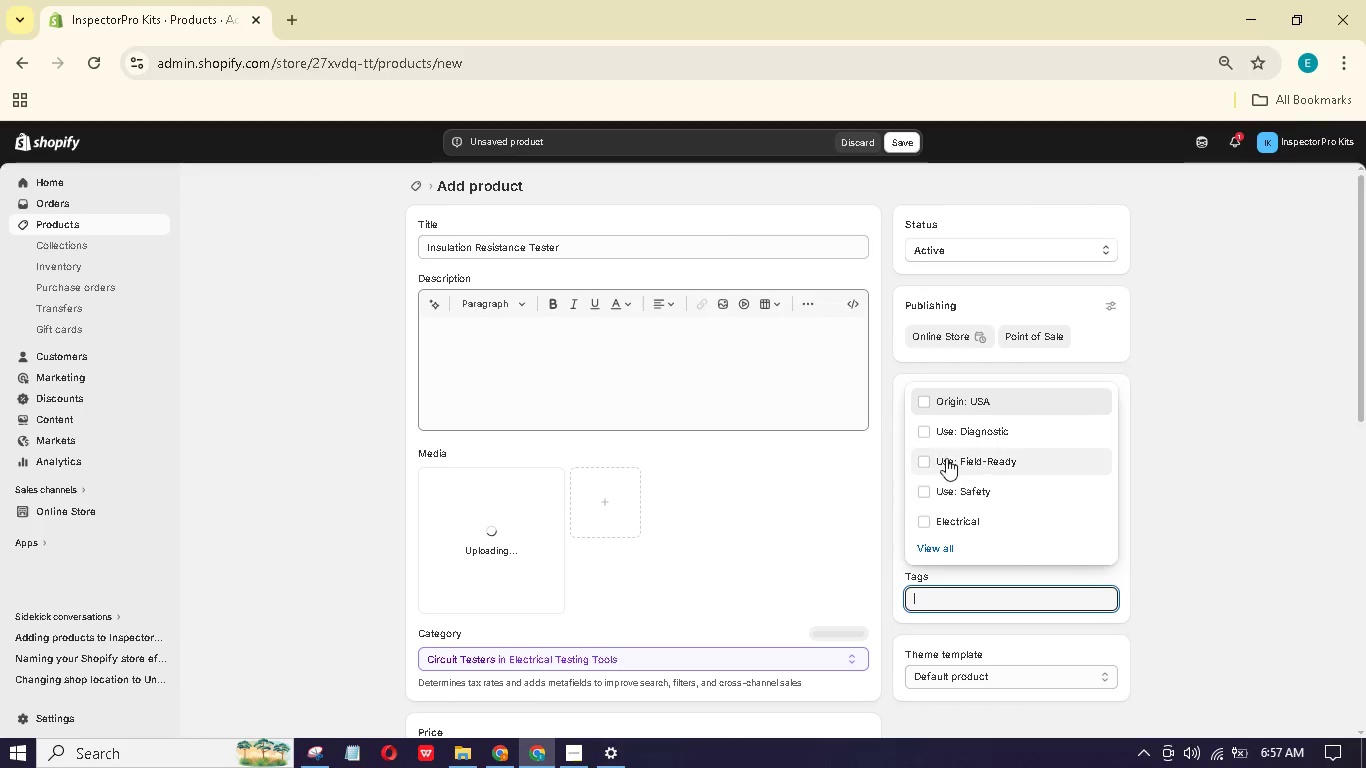 
left_click([929, 428])
 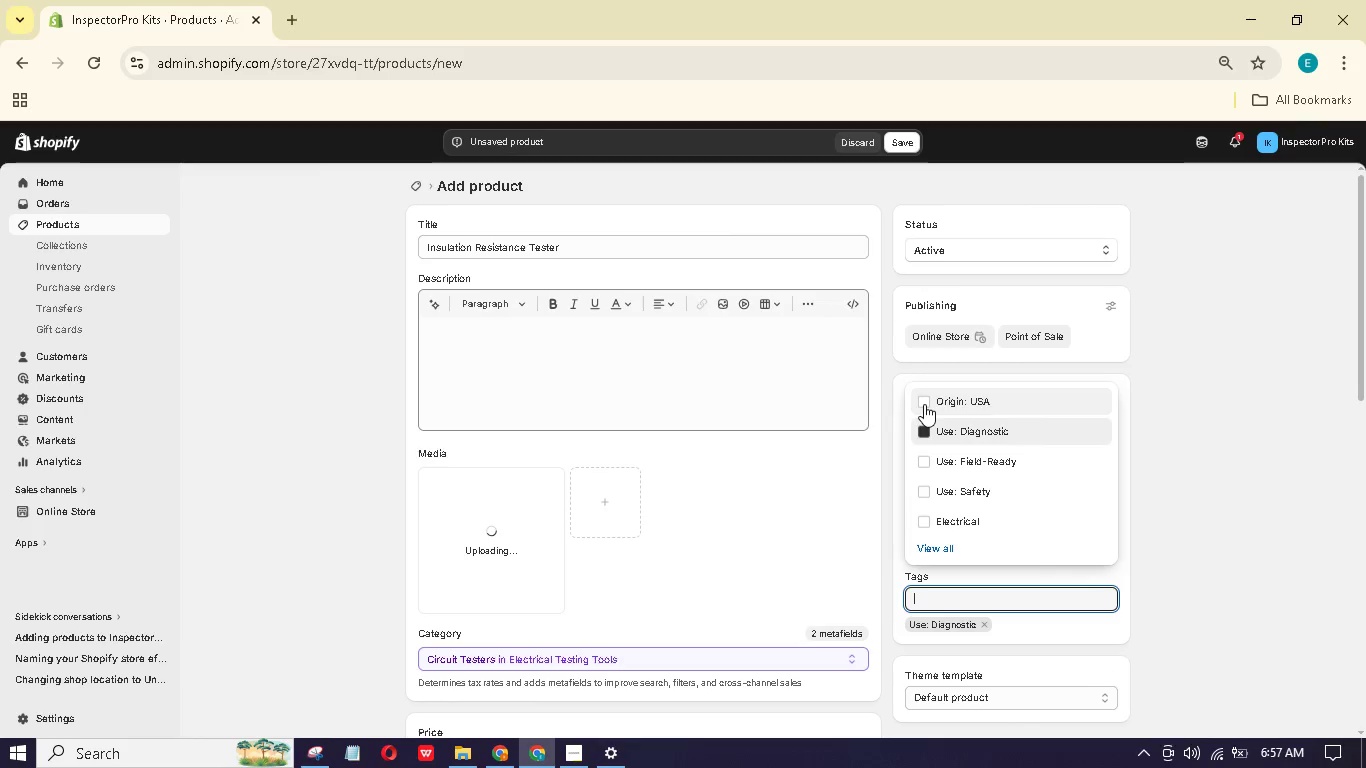 
left_click([924, 401])
 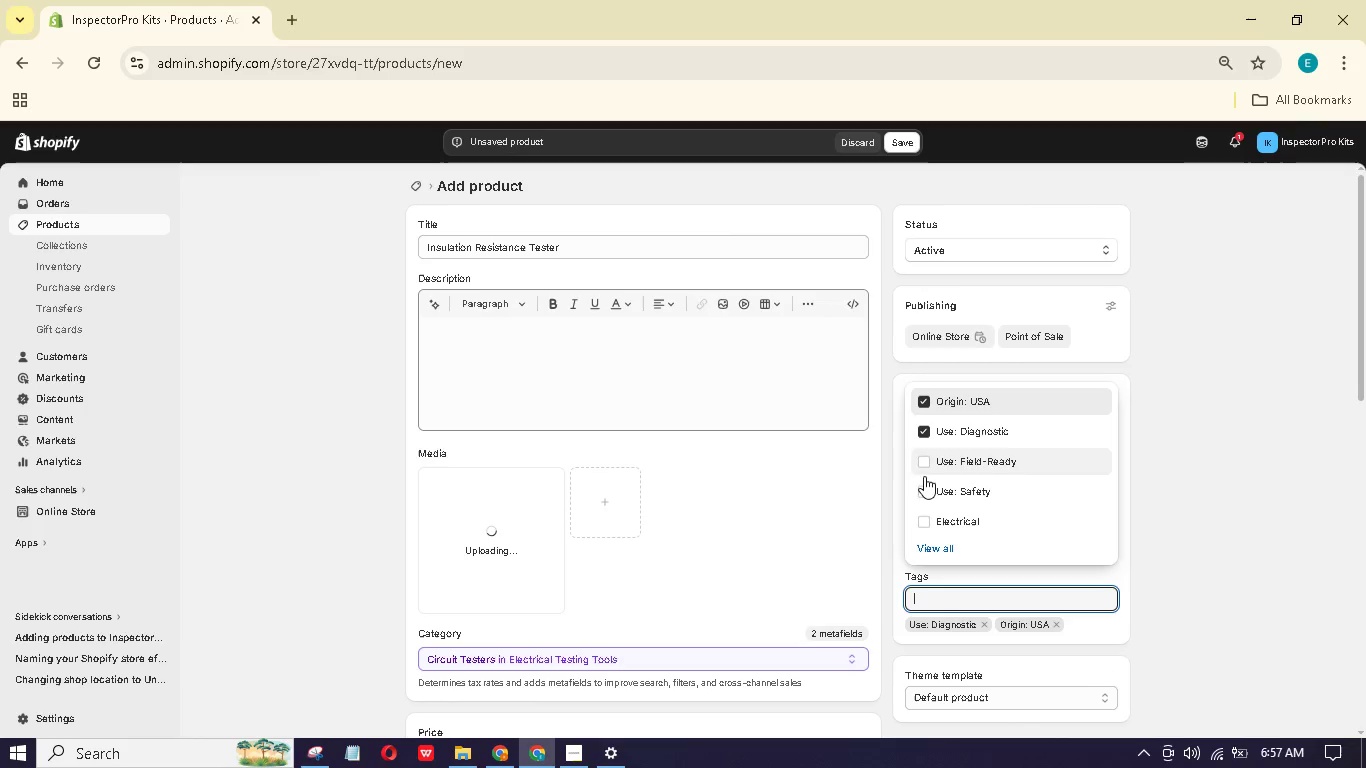 
left_click([932, 528])
 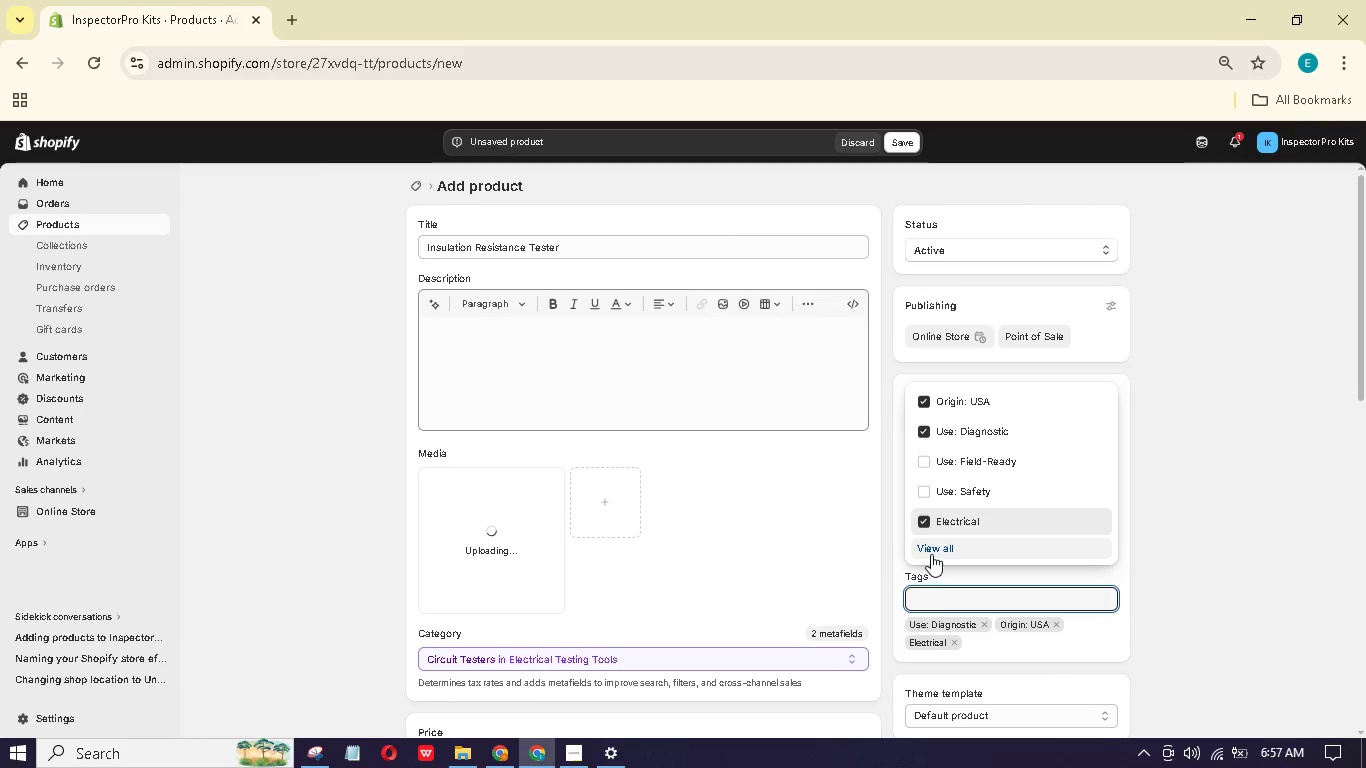 
left_click([929, 546])
 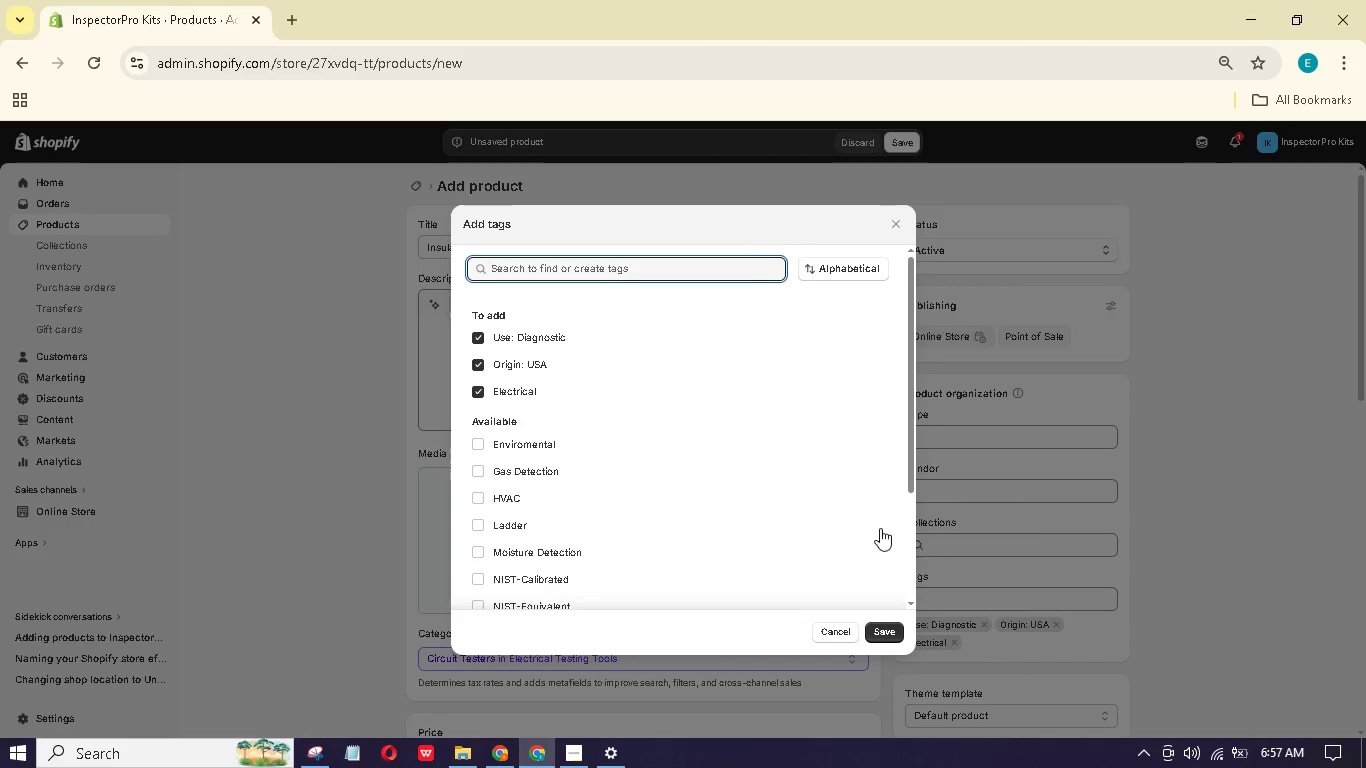 
scroll: coordinate [754, 472], scroll_direction: down, amount: 7.0
 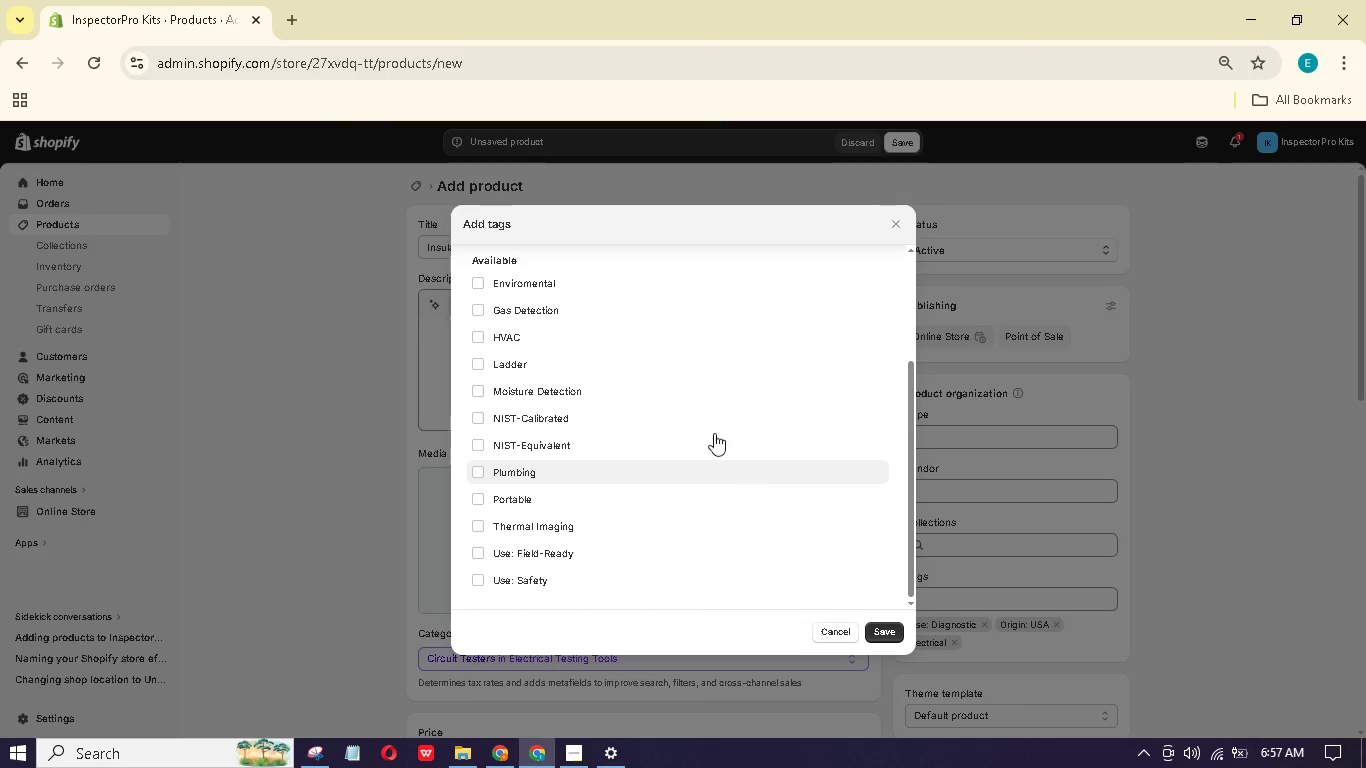 
scroll: coordinate [630, 382], scroll_direction: up, amount: 7.0
 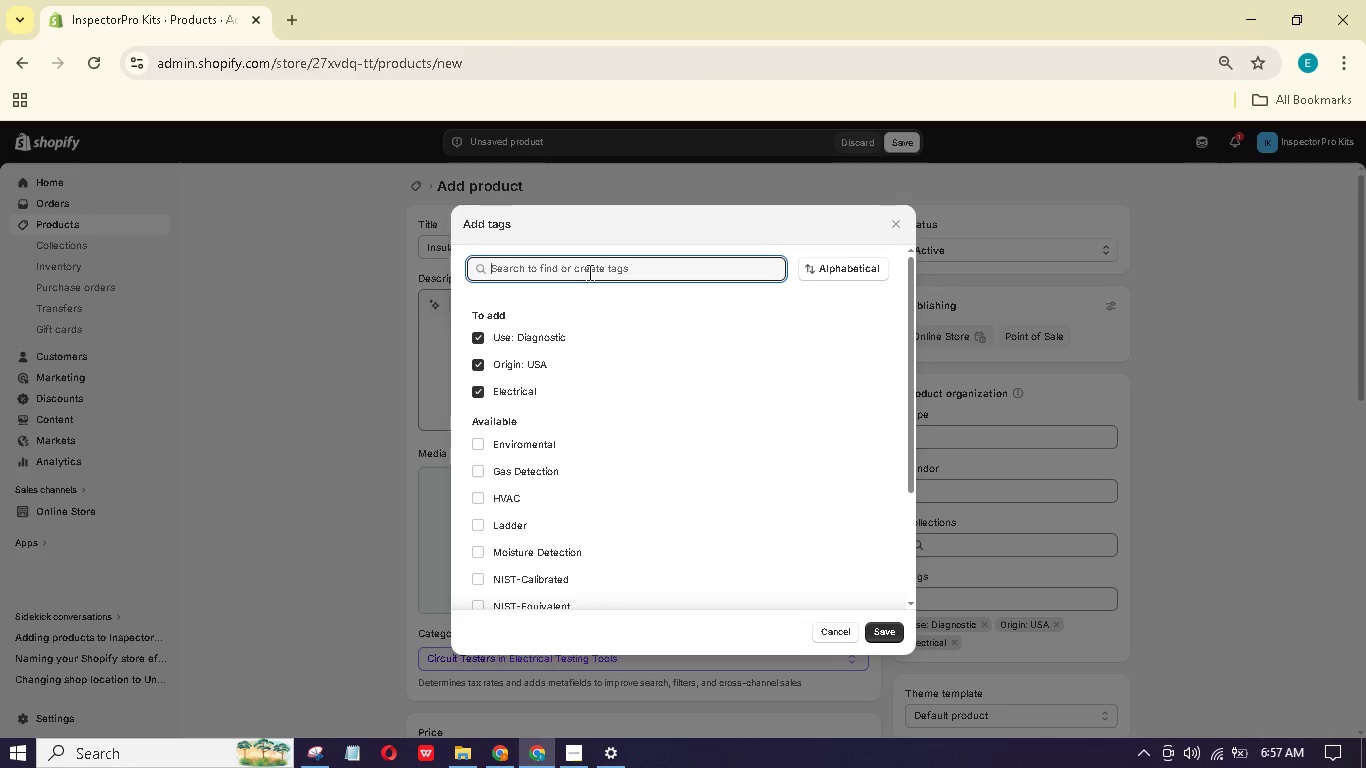 
left_click([588, 272])
 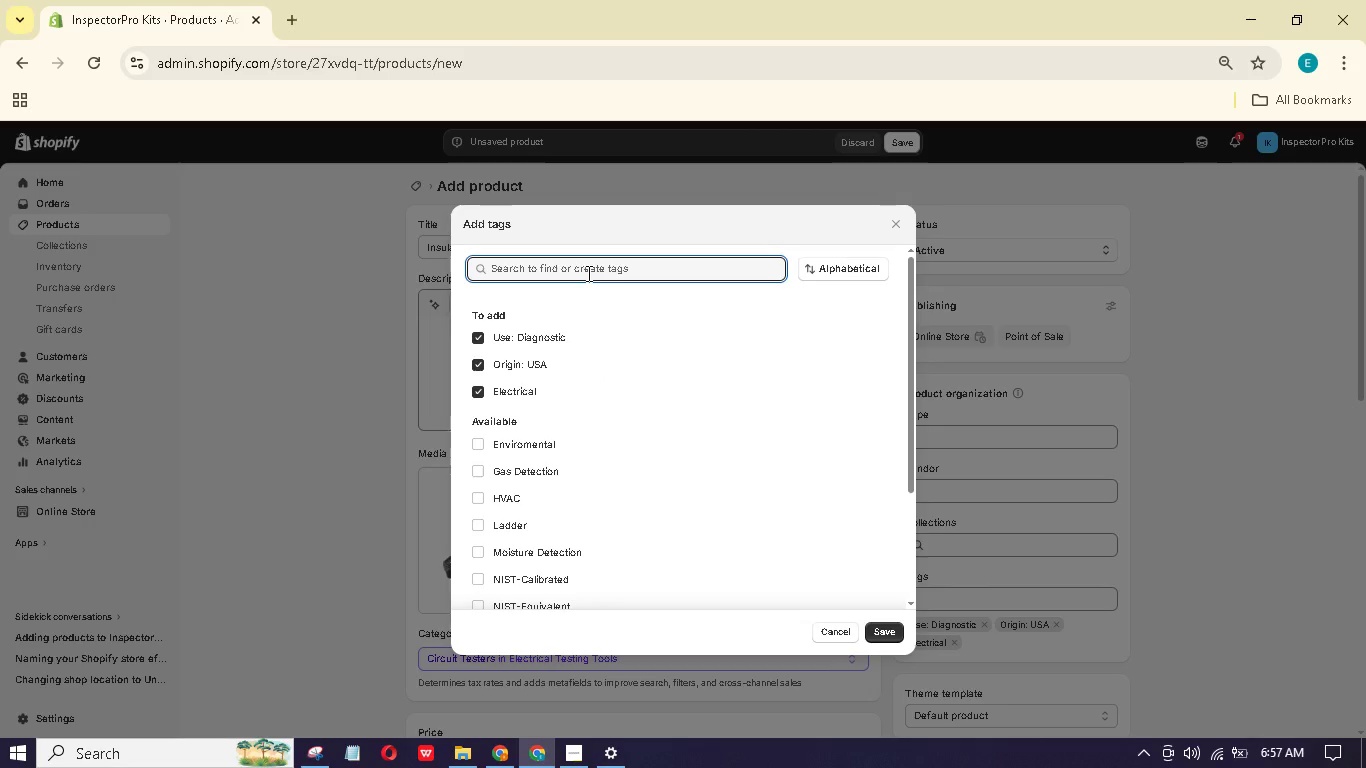 
type(Professonal)
 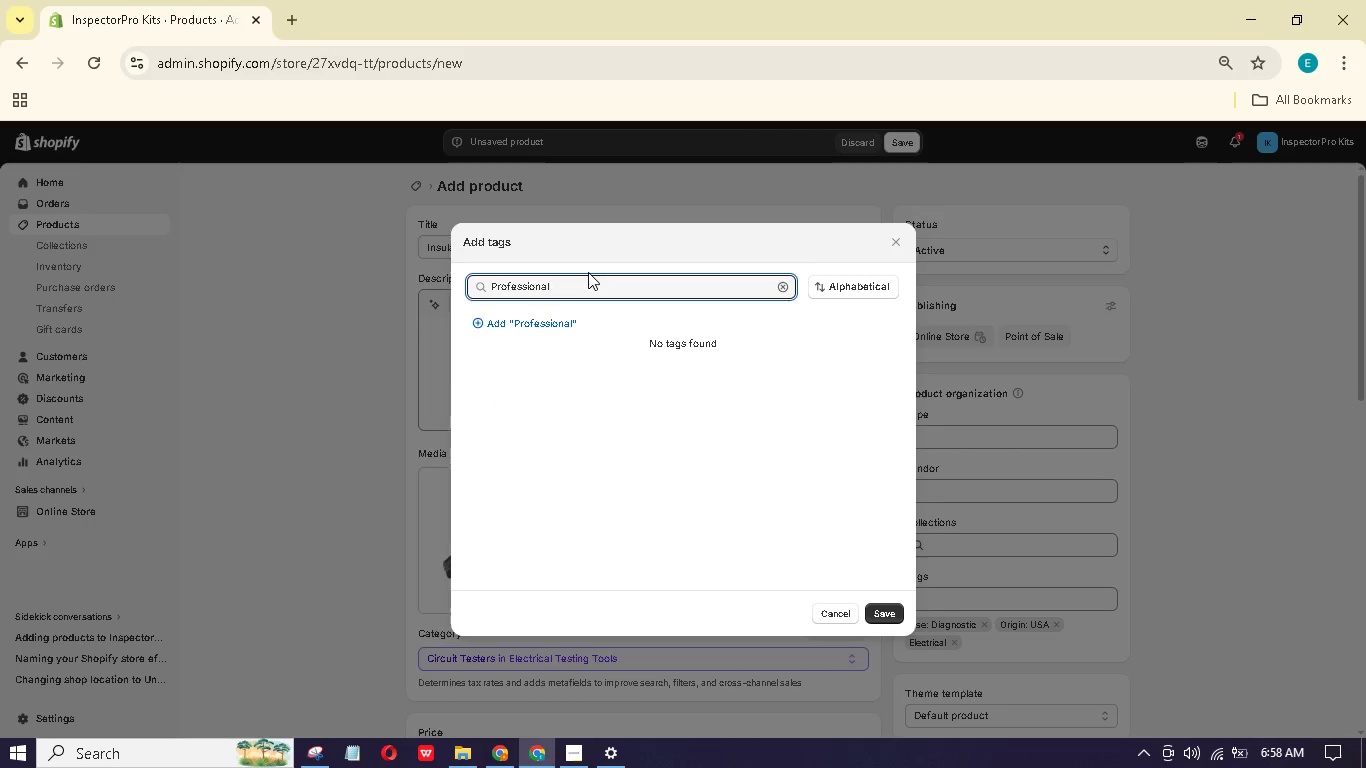 
hold_key(key=I, duration=0.33)
 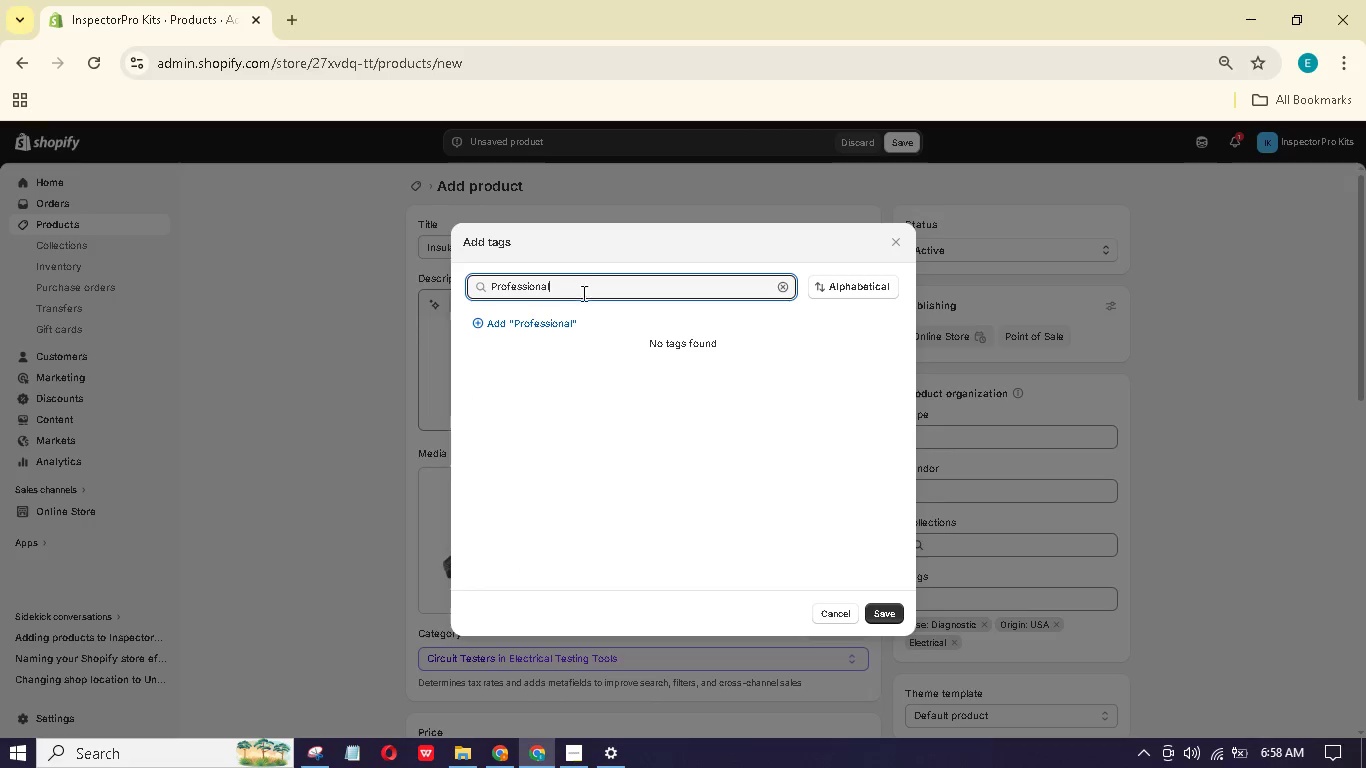 
left_click([559, 329])
 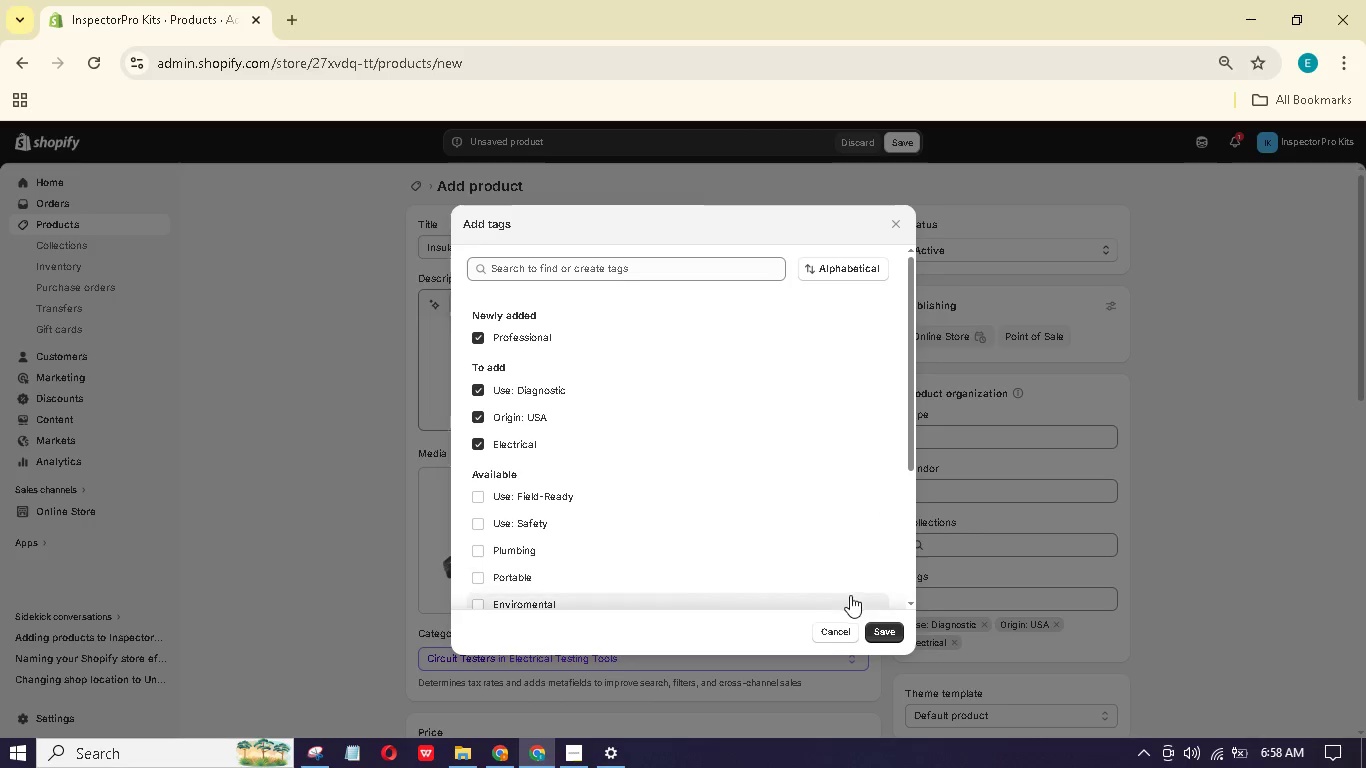 
left_click([885, 637])
 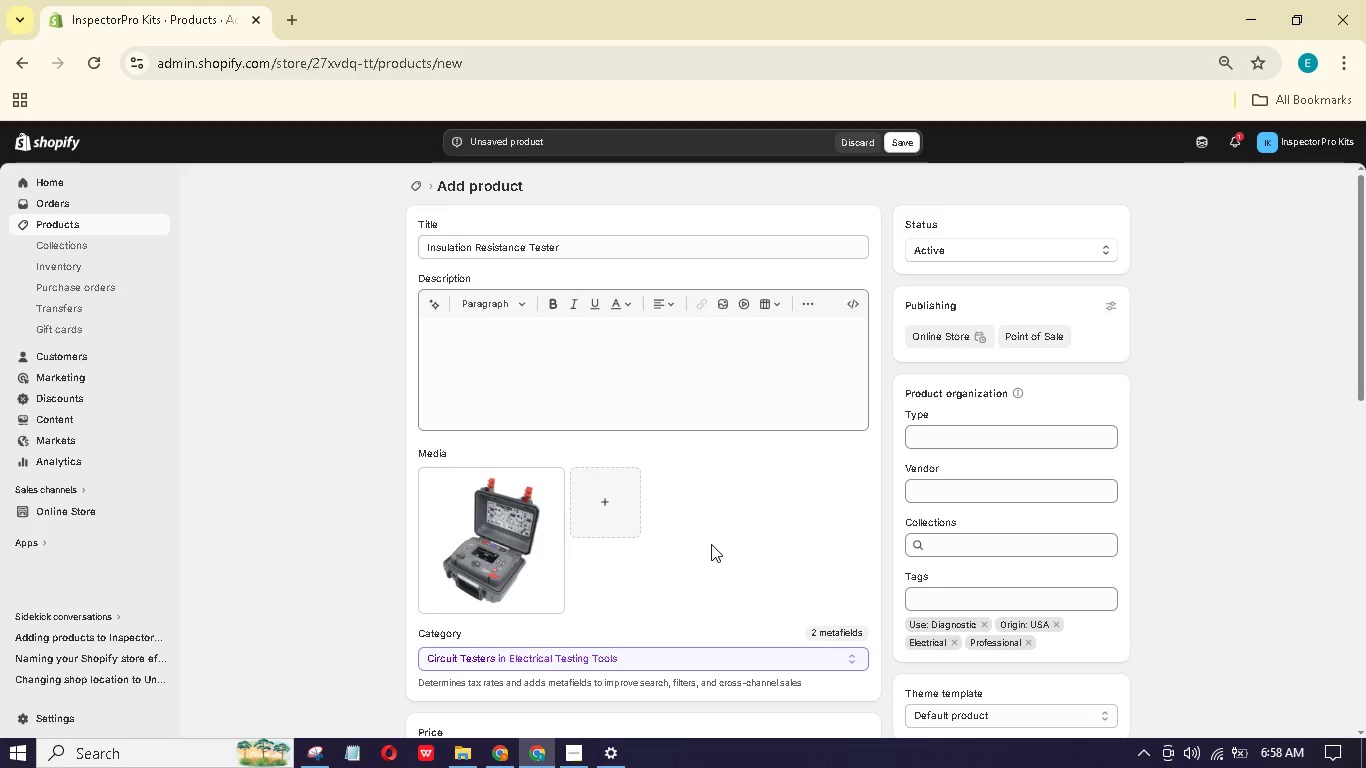 
scroll: coordinate [711, 544], scroll_direction: down, amount: 5.0
 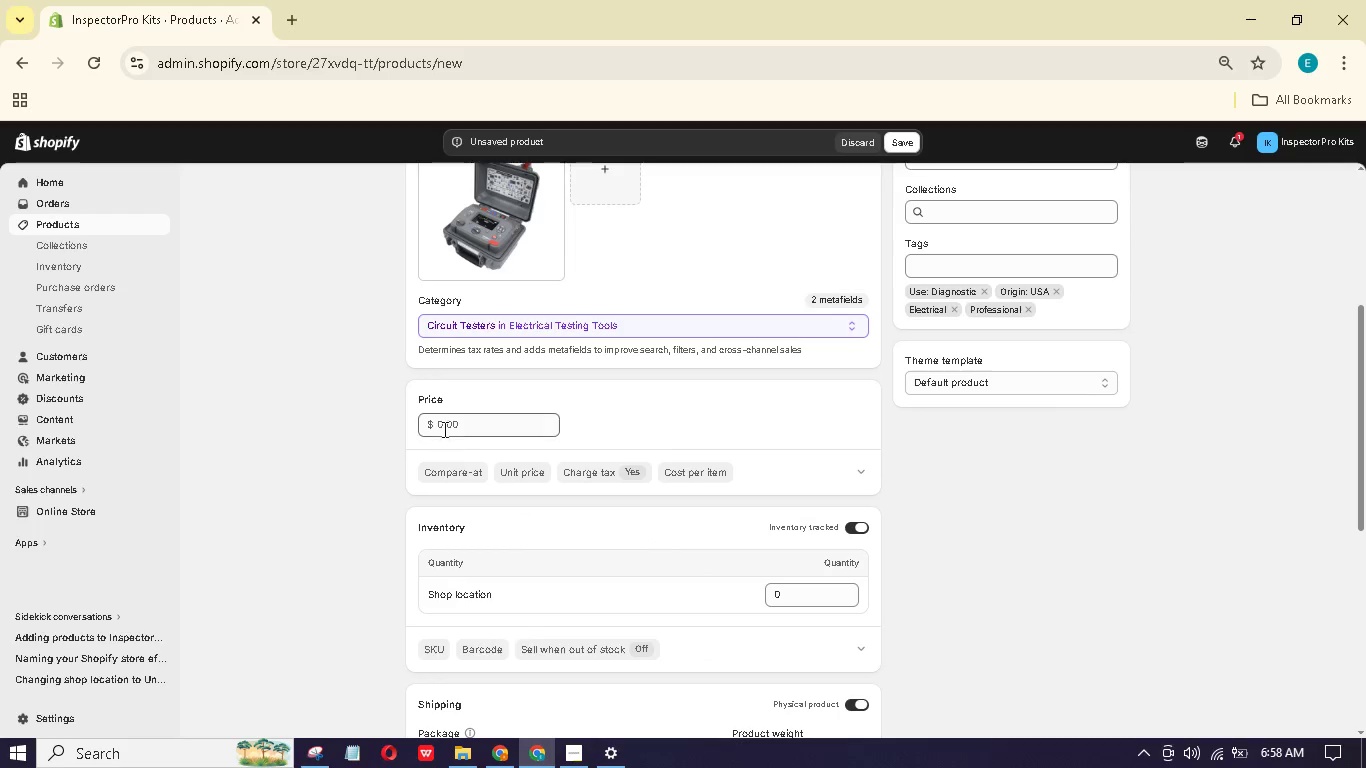 
left_click([450, 425])
 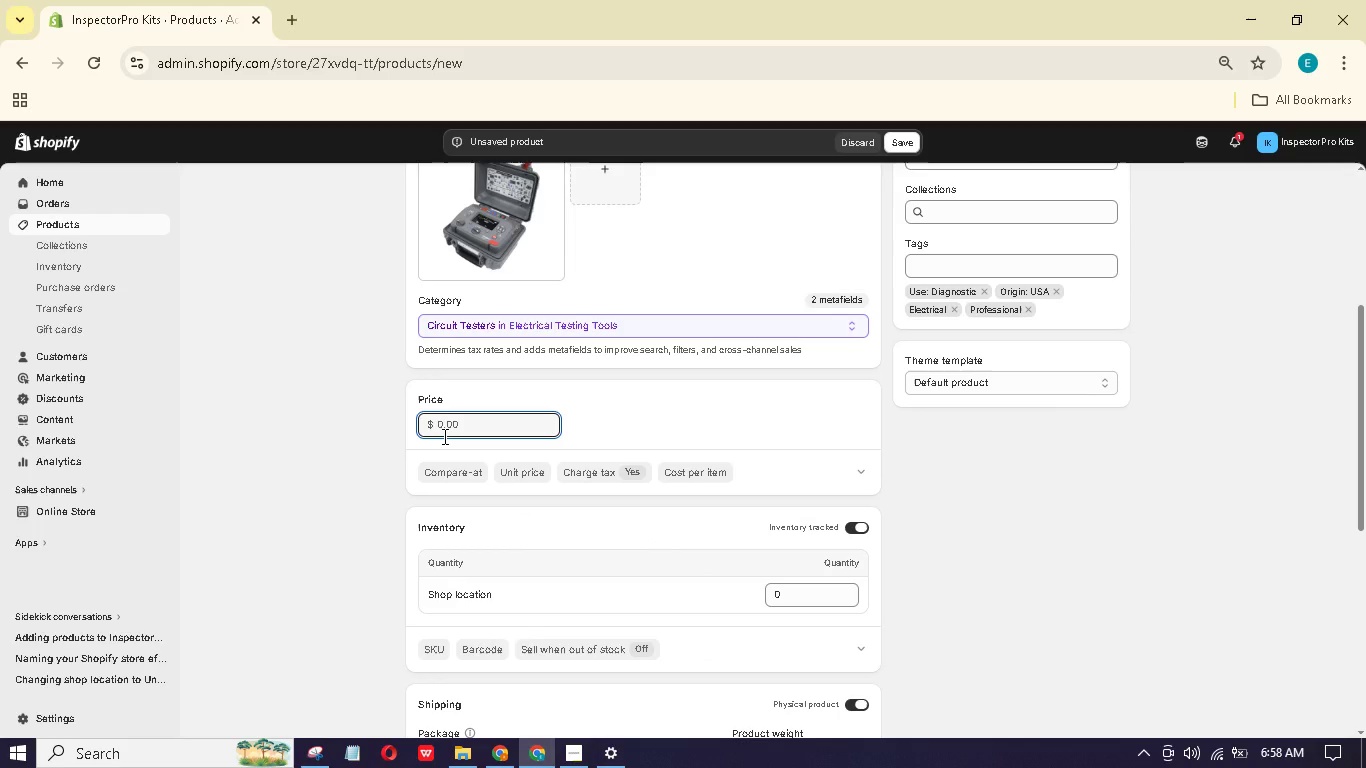 
key(Numpad1)
 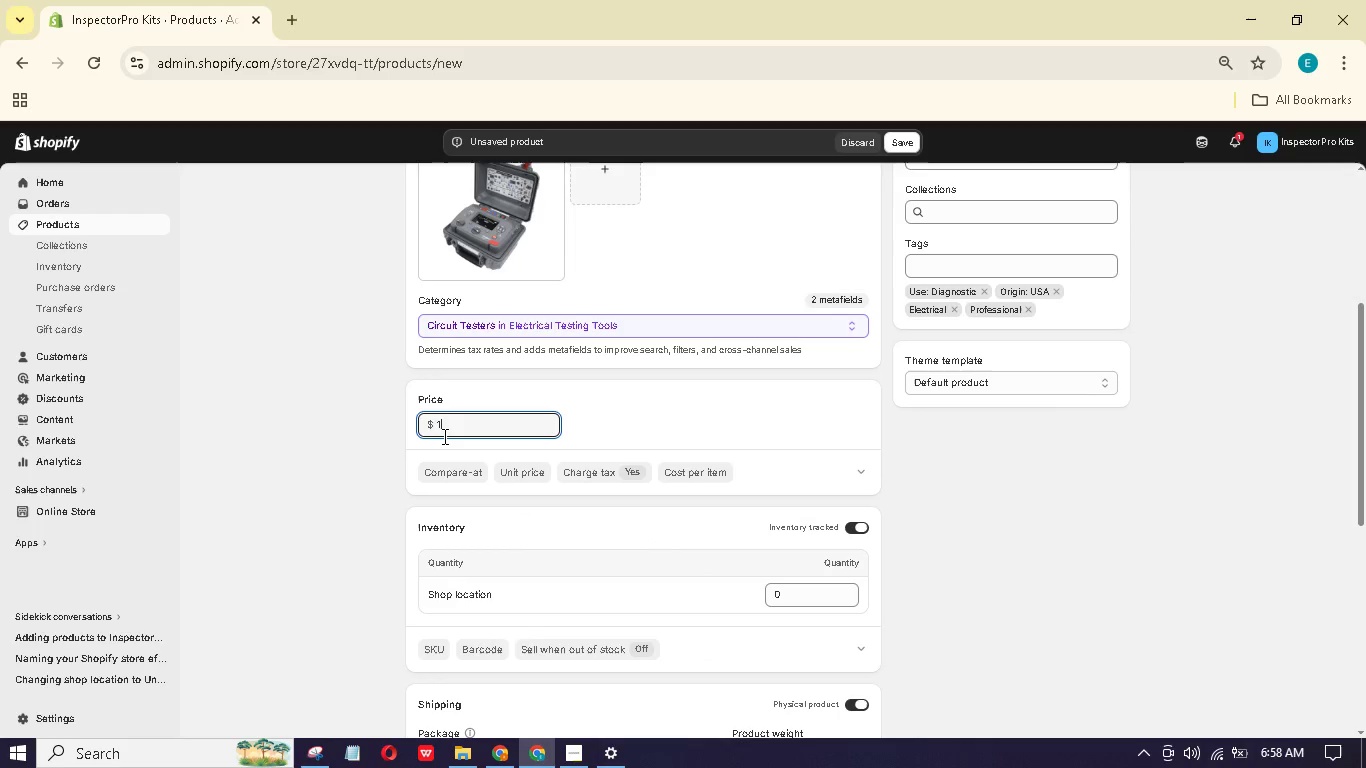 
key(Numpad4)
 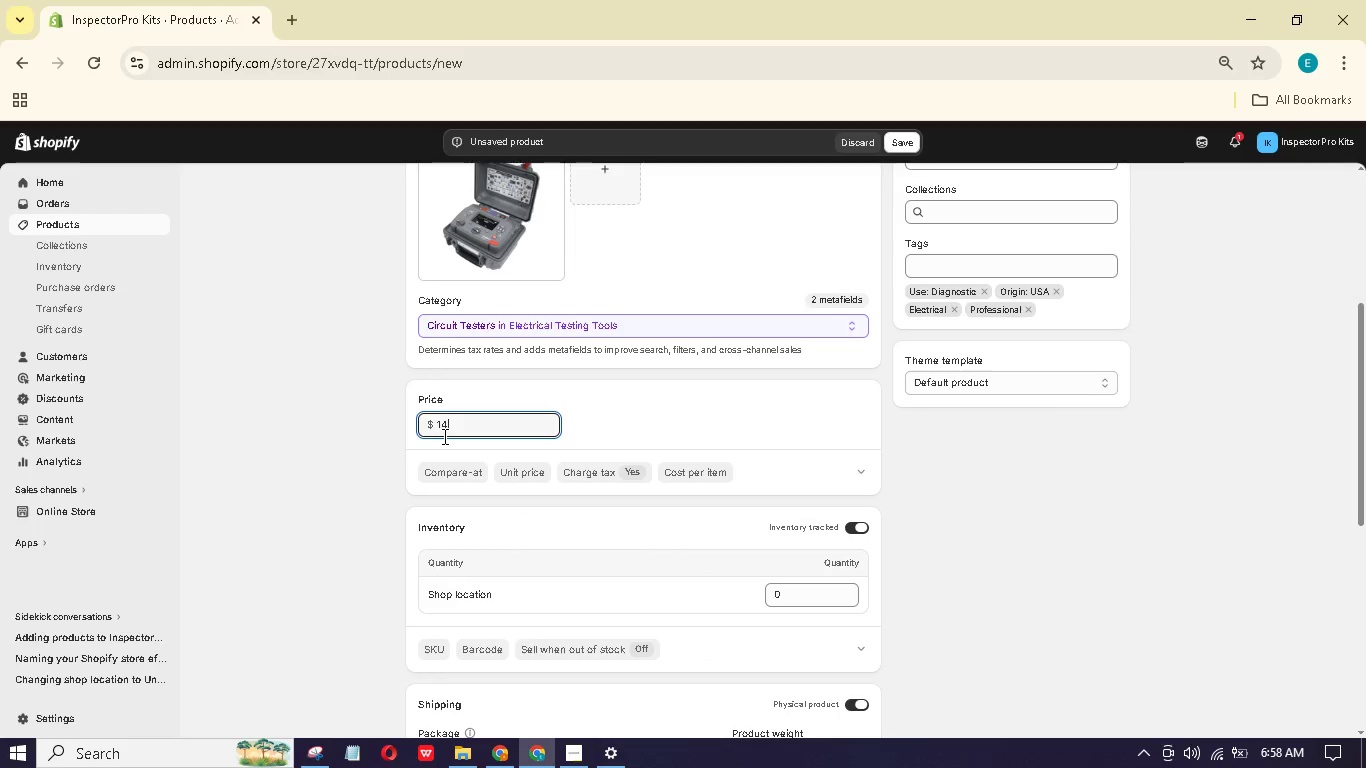 
key(Numpad9)
 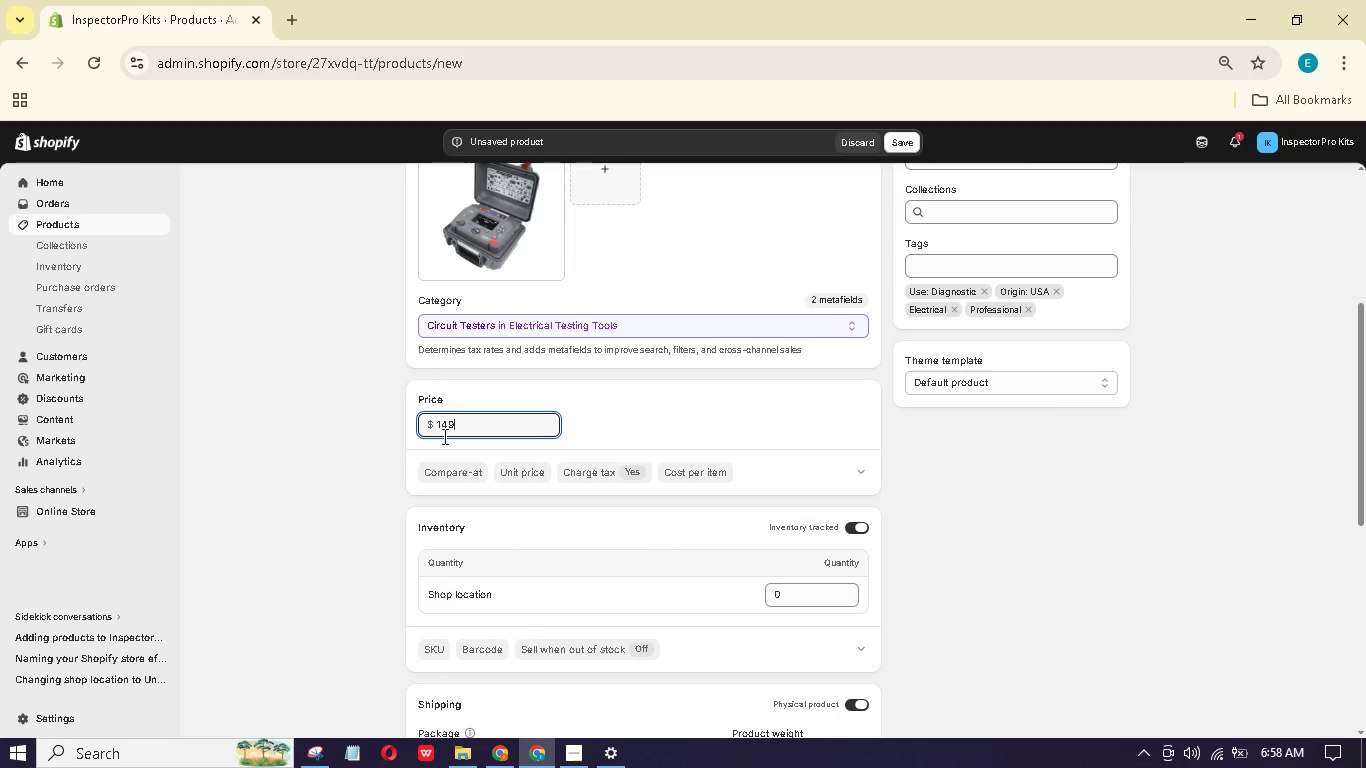 
key(NumpadDecimal)
 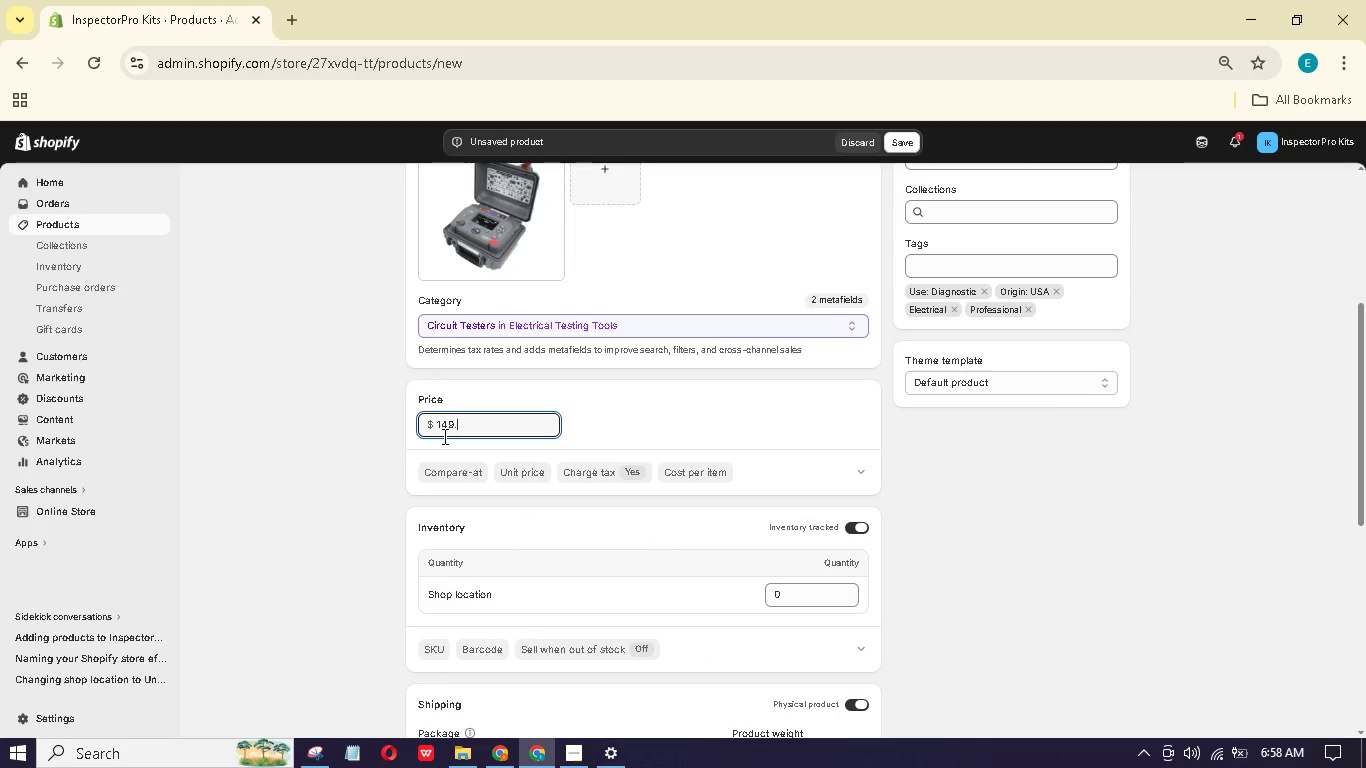 
key(Numpad9)
 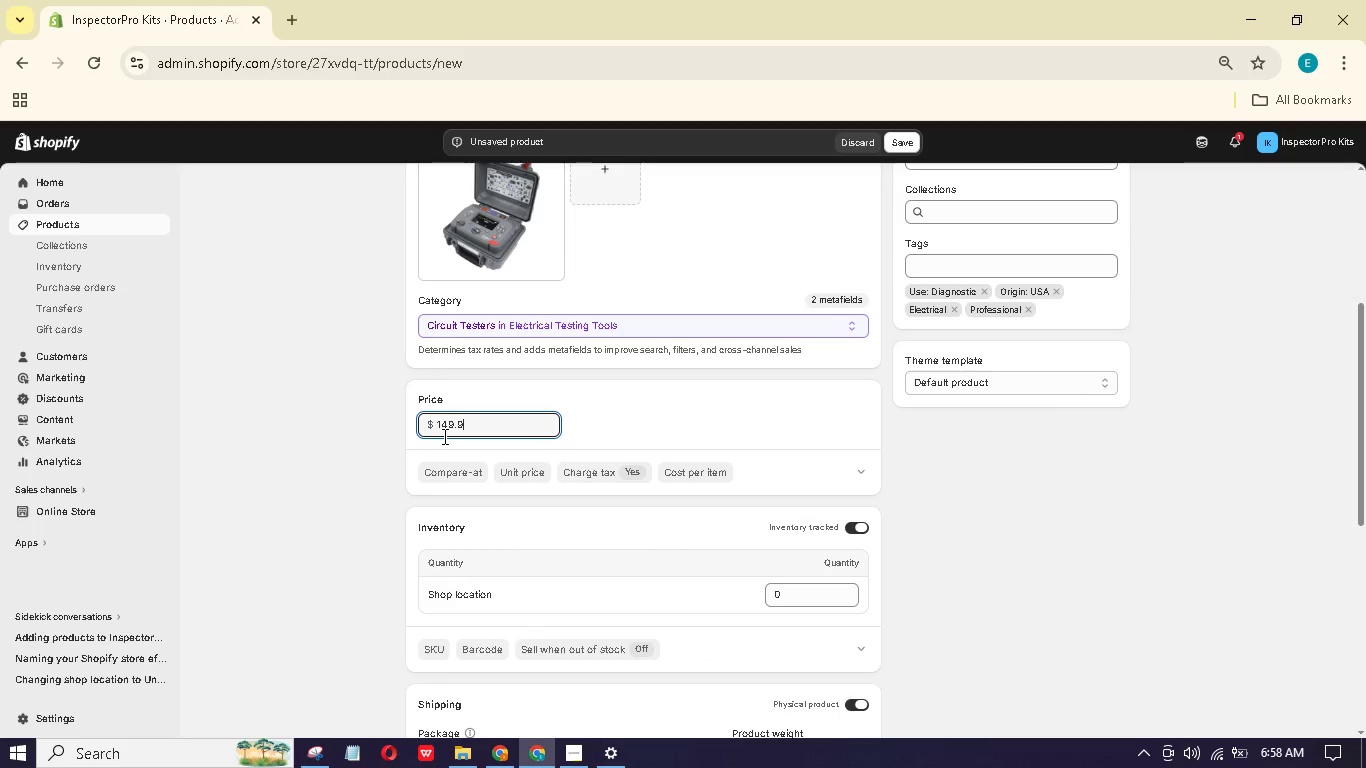 
key(Numpad9)
 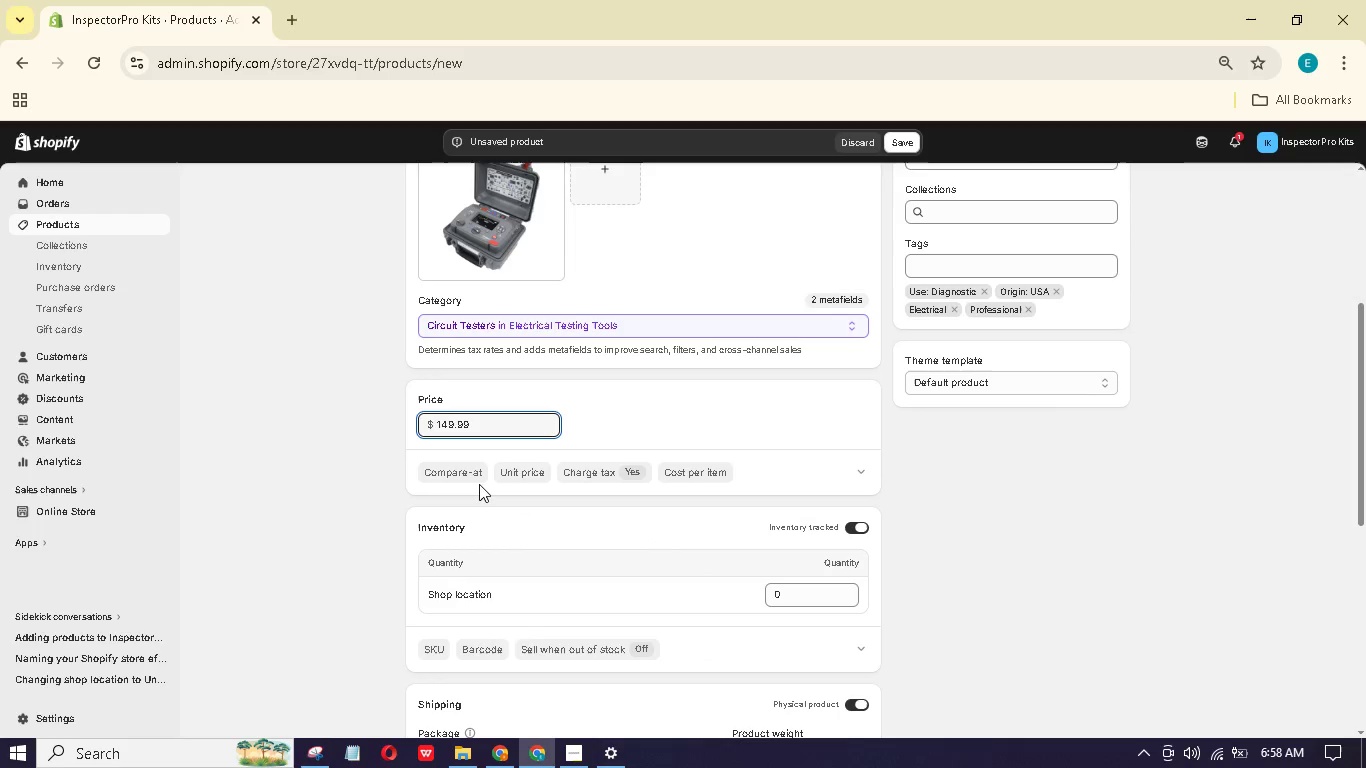 
left_click([466, 475])
 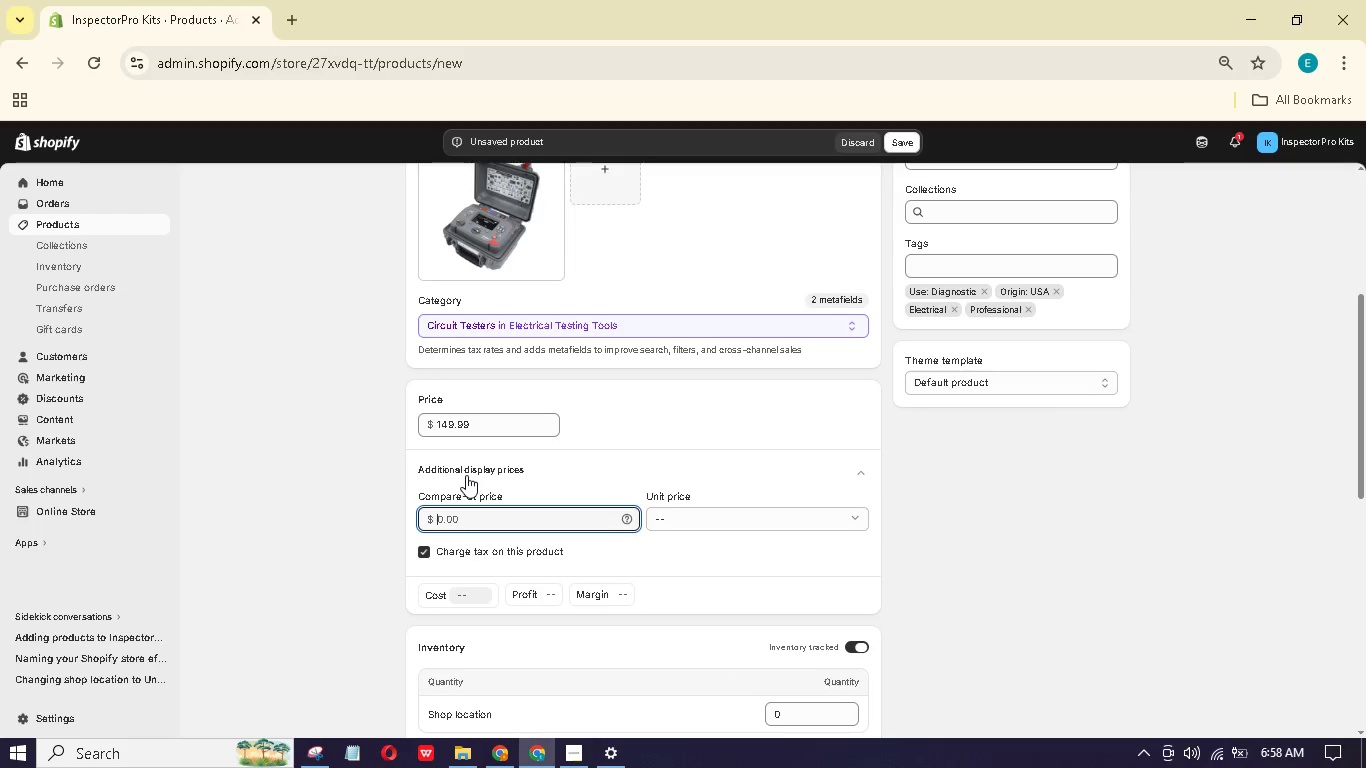 
key(Numpad2)
 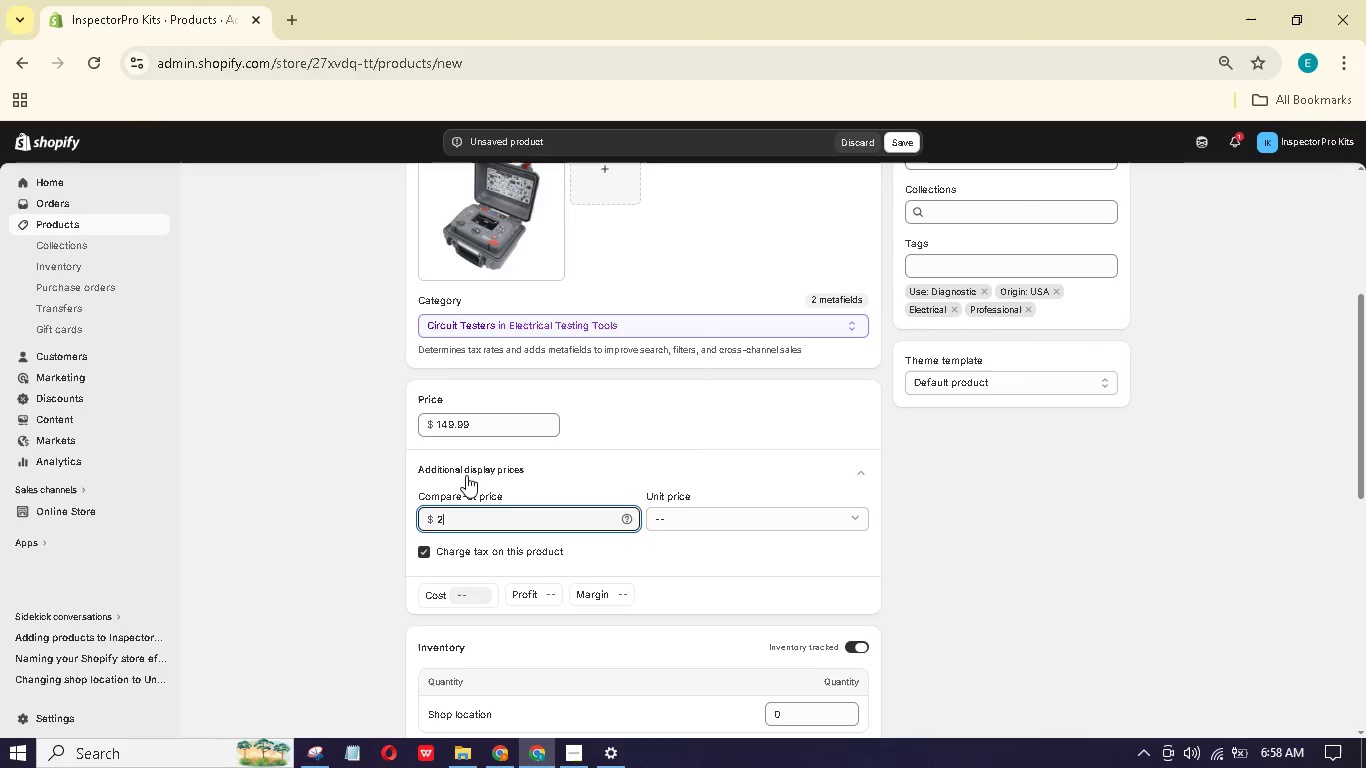 
key(Numpad0)
 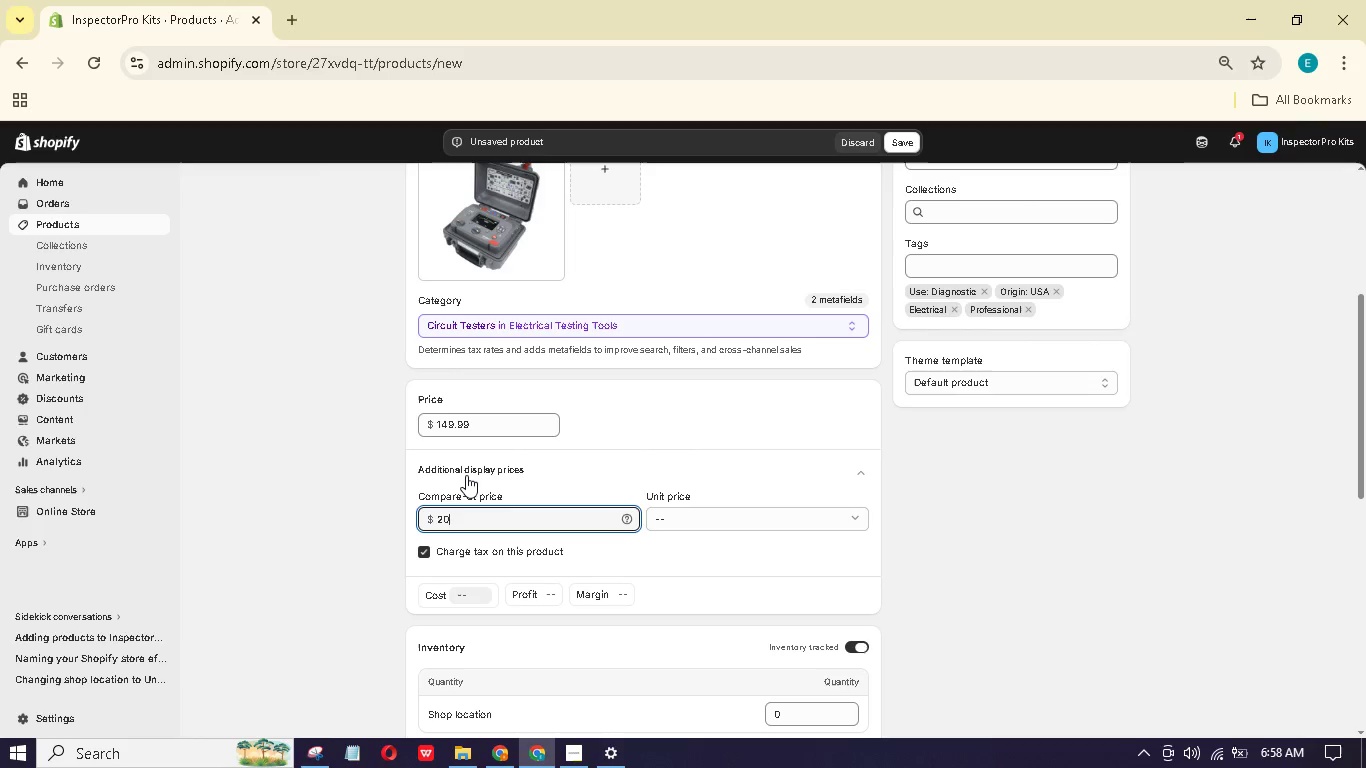 
key(Numpad0)
 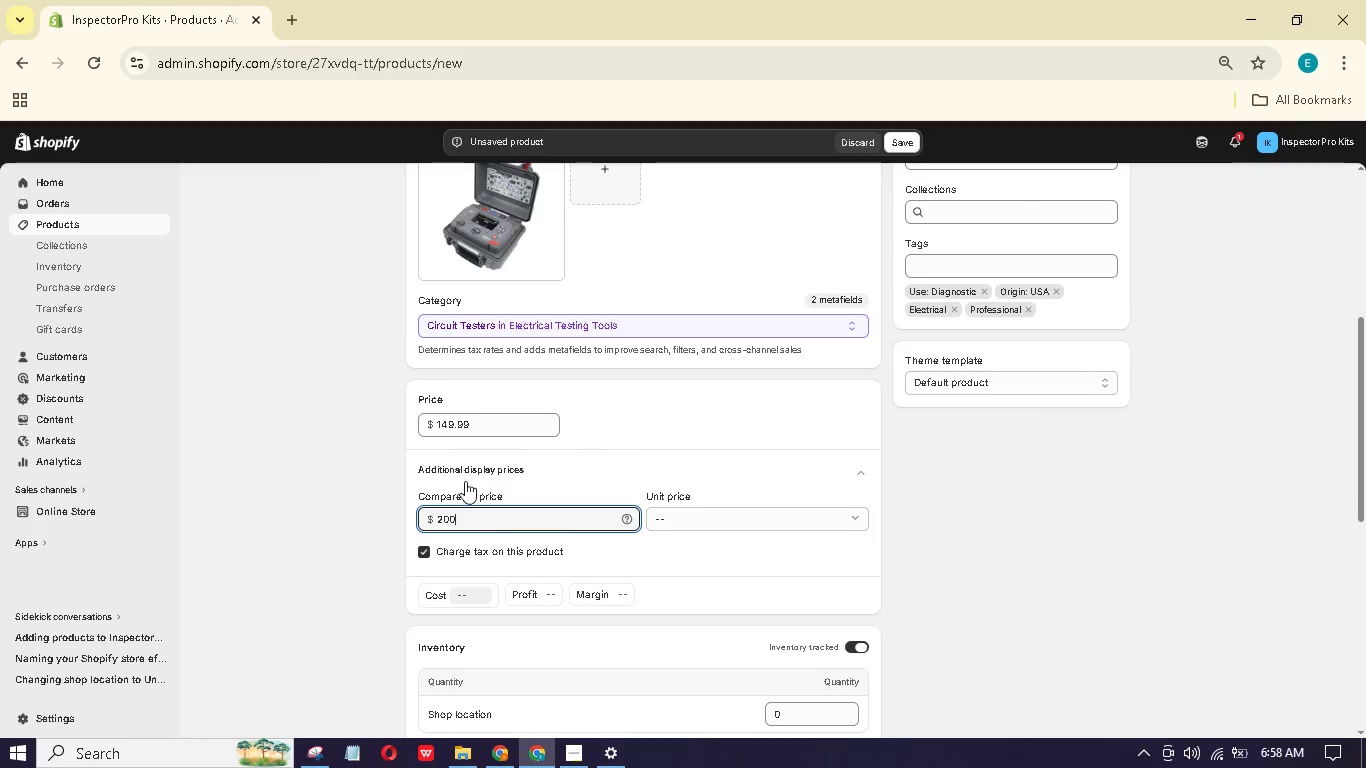 
scroll: coordinate [464, 485], scroll_direction: down, amount: 3.0
 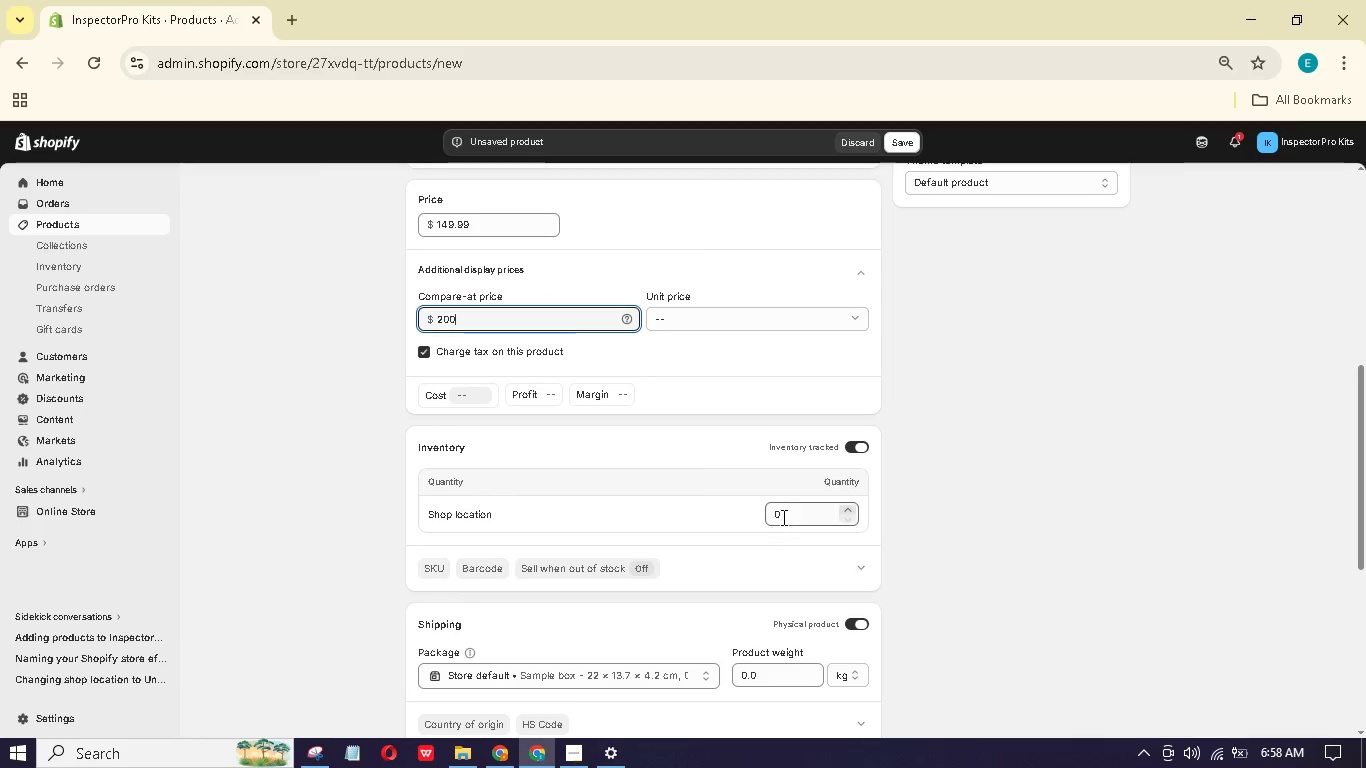 
left_click([783, 516])
 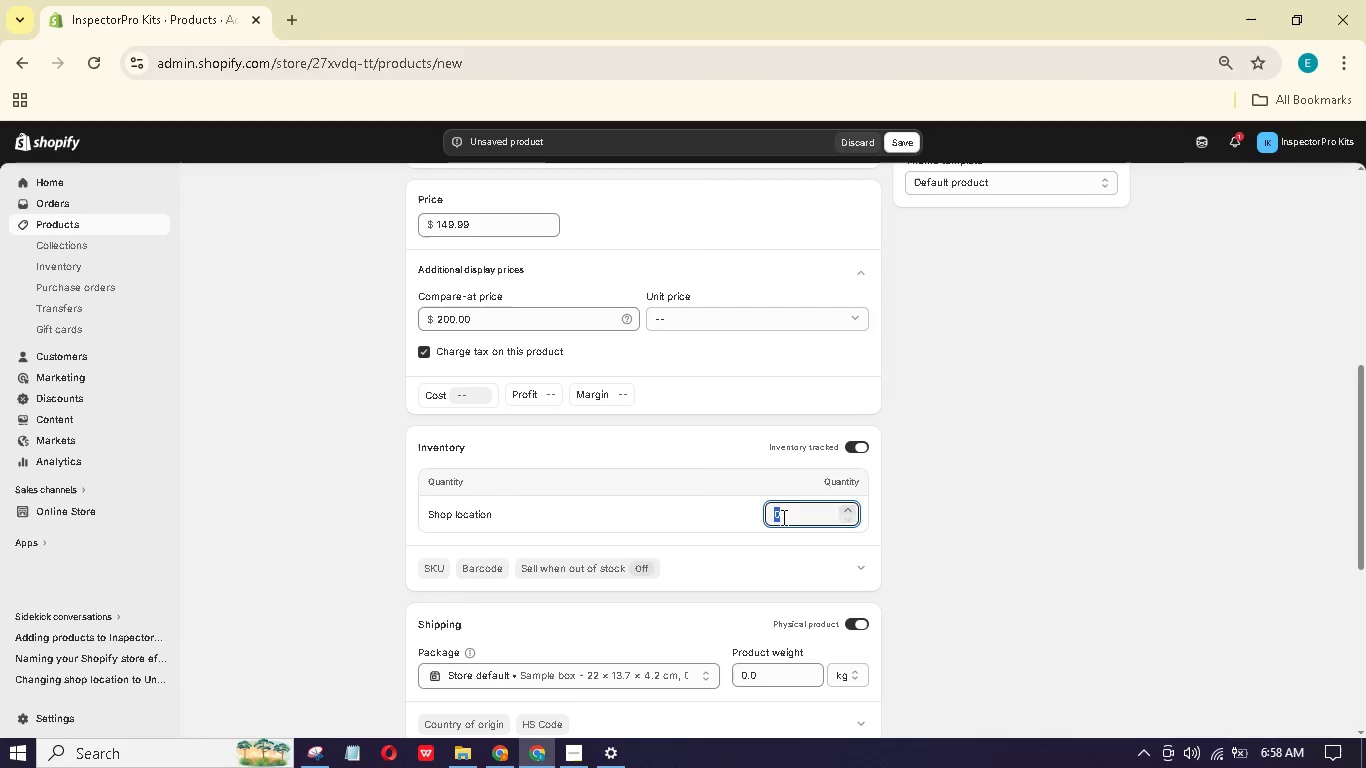 
key(Numpad1)
 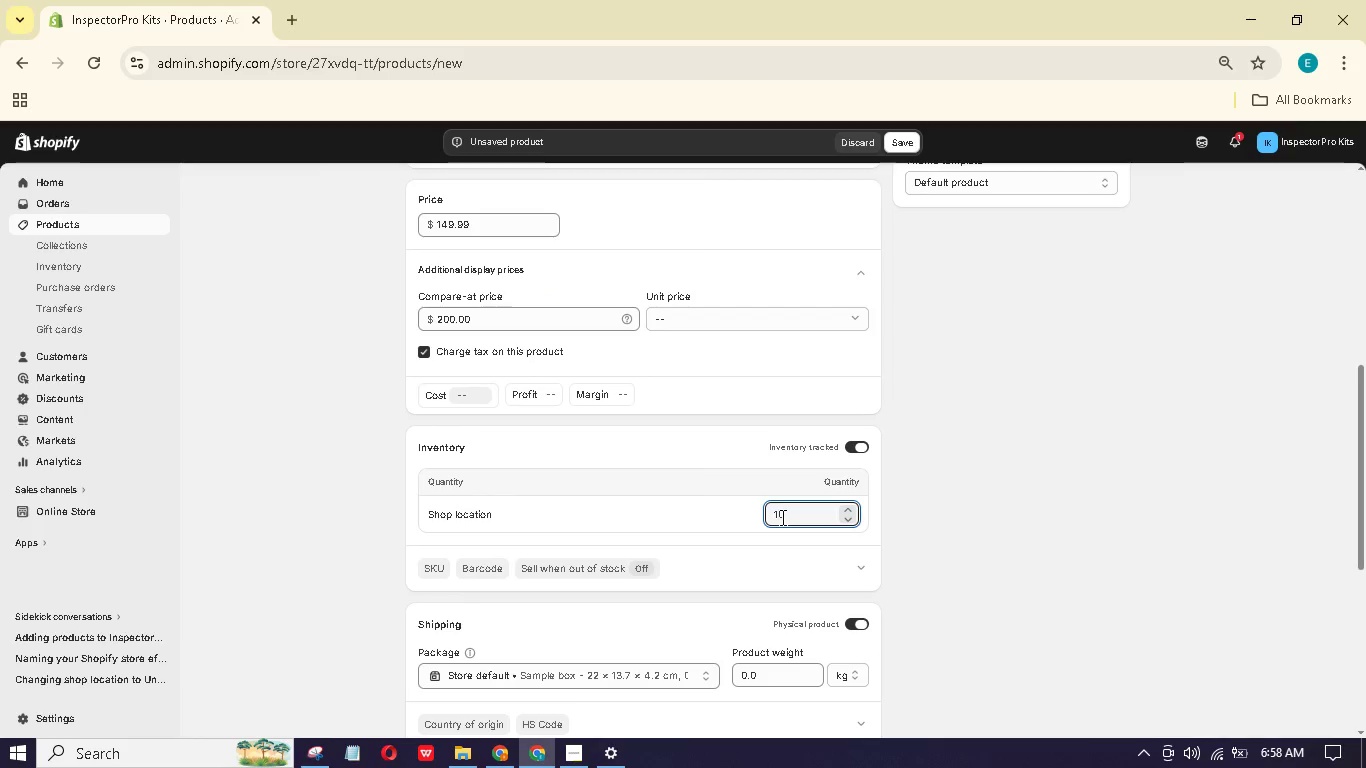 
key(Numpad0)
 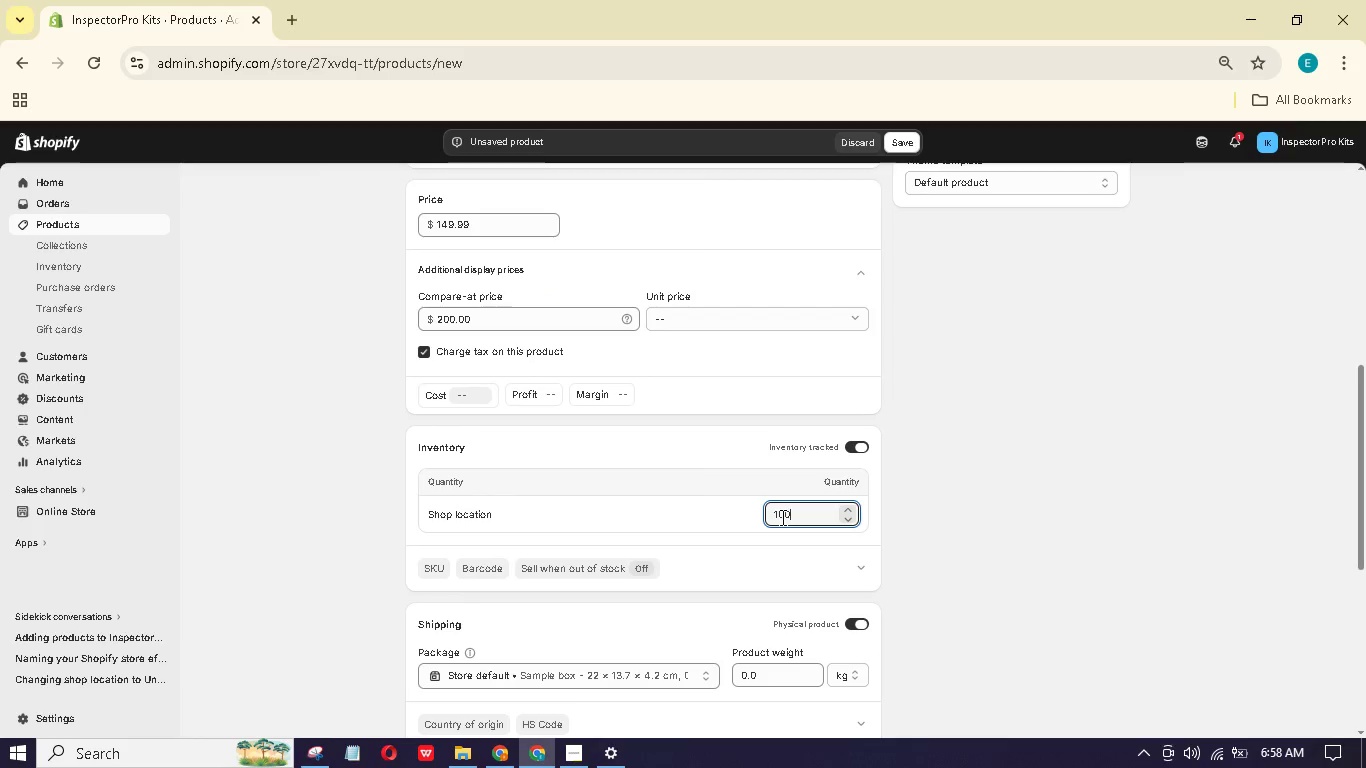 
key(Numpad0)
 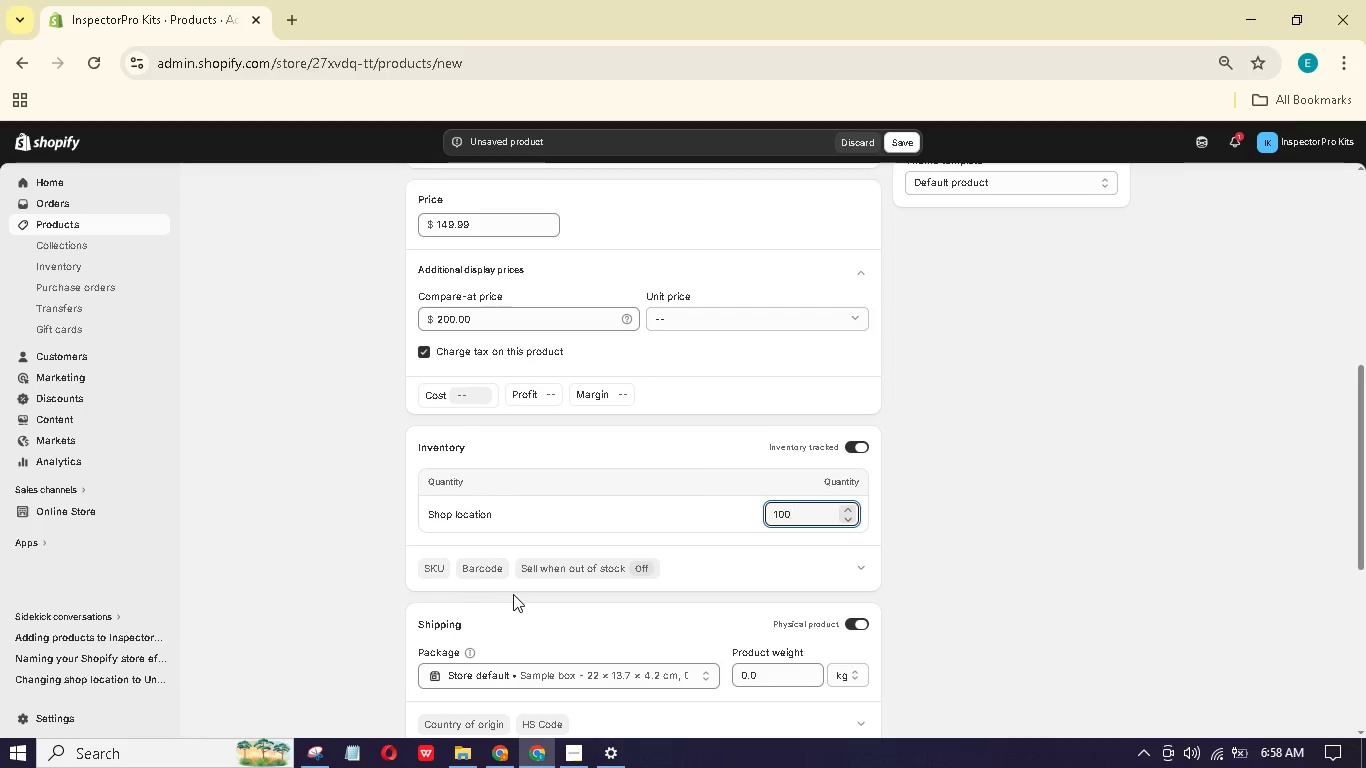 
left_click([421, 554])
 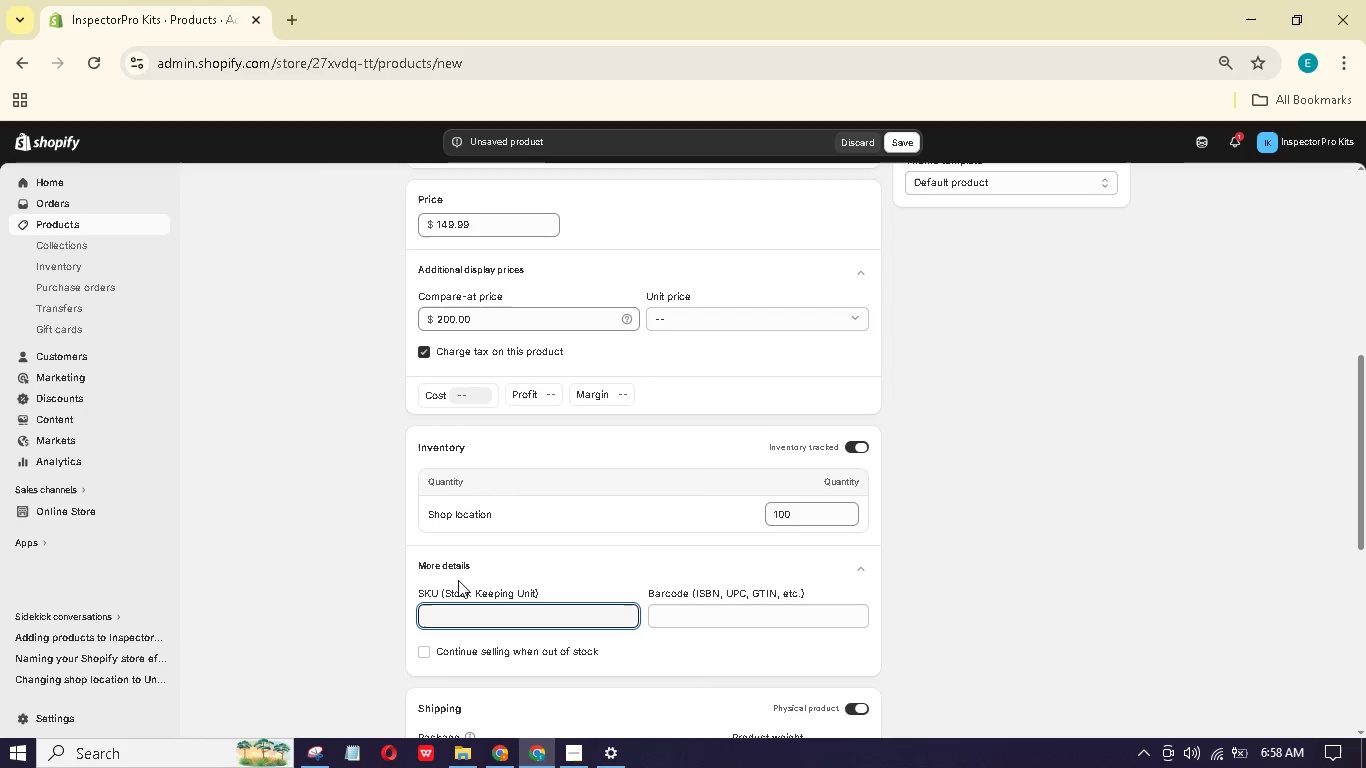 
type(IP-MEG-01)
 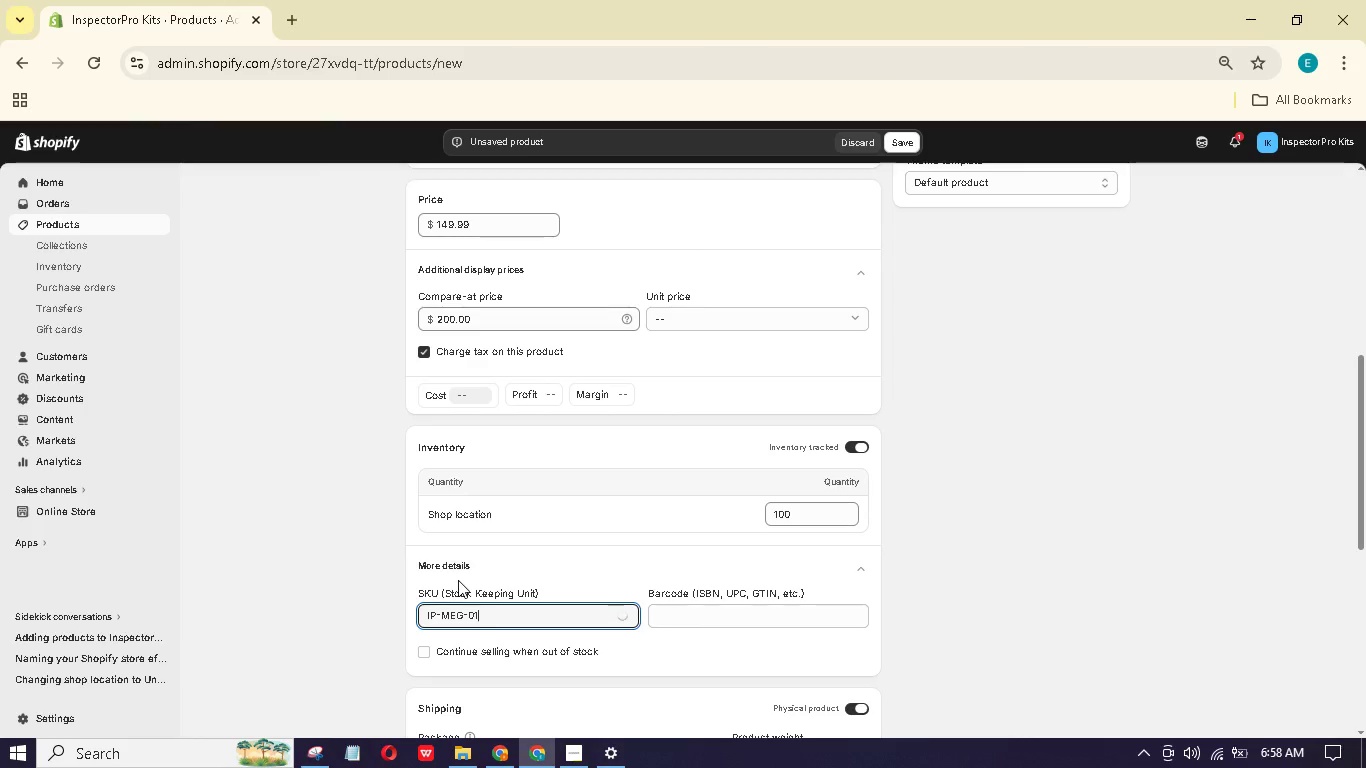 
scroll: coordinate [459, 580], scroll_direction: down, amount: 2.0
 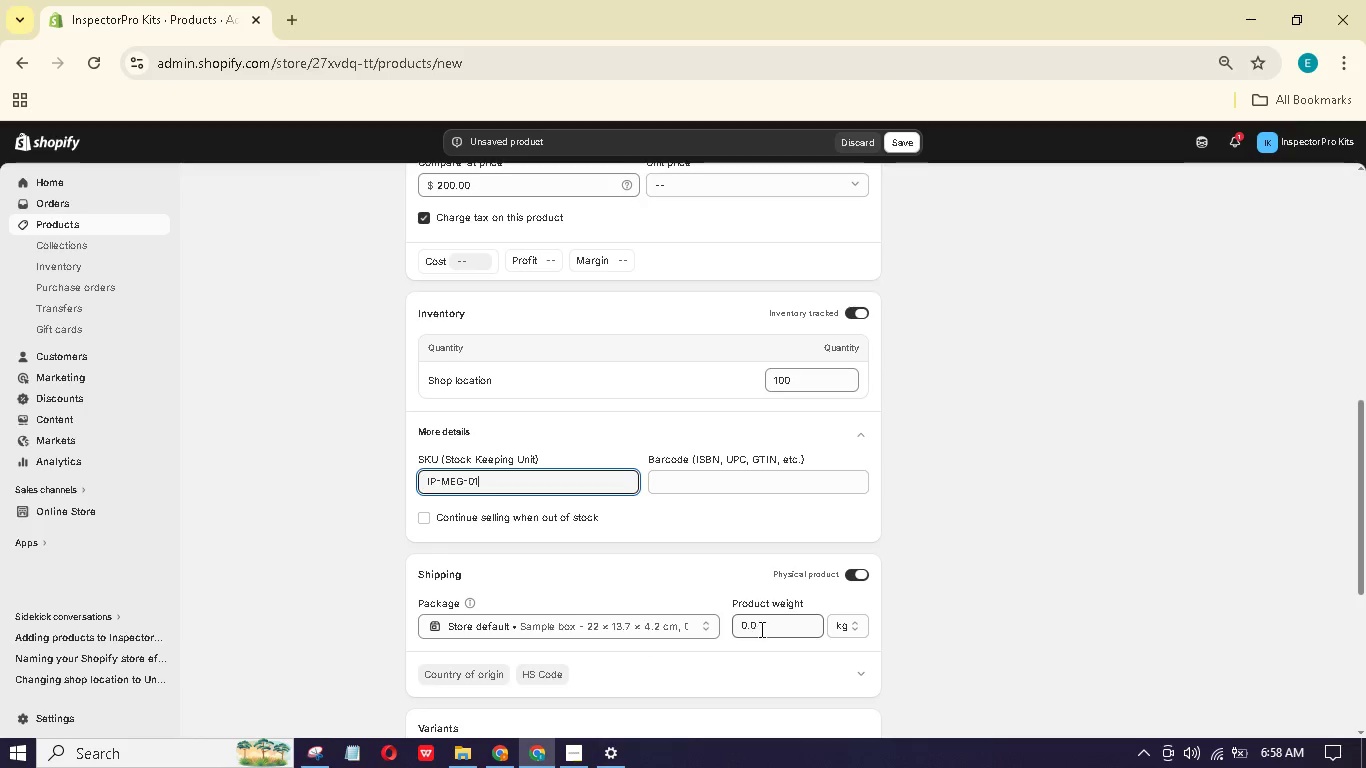 
left_click_drag(start_coordinate=[765, 626], to_coordinate=[727, 618])
 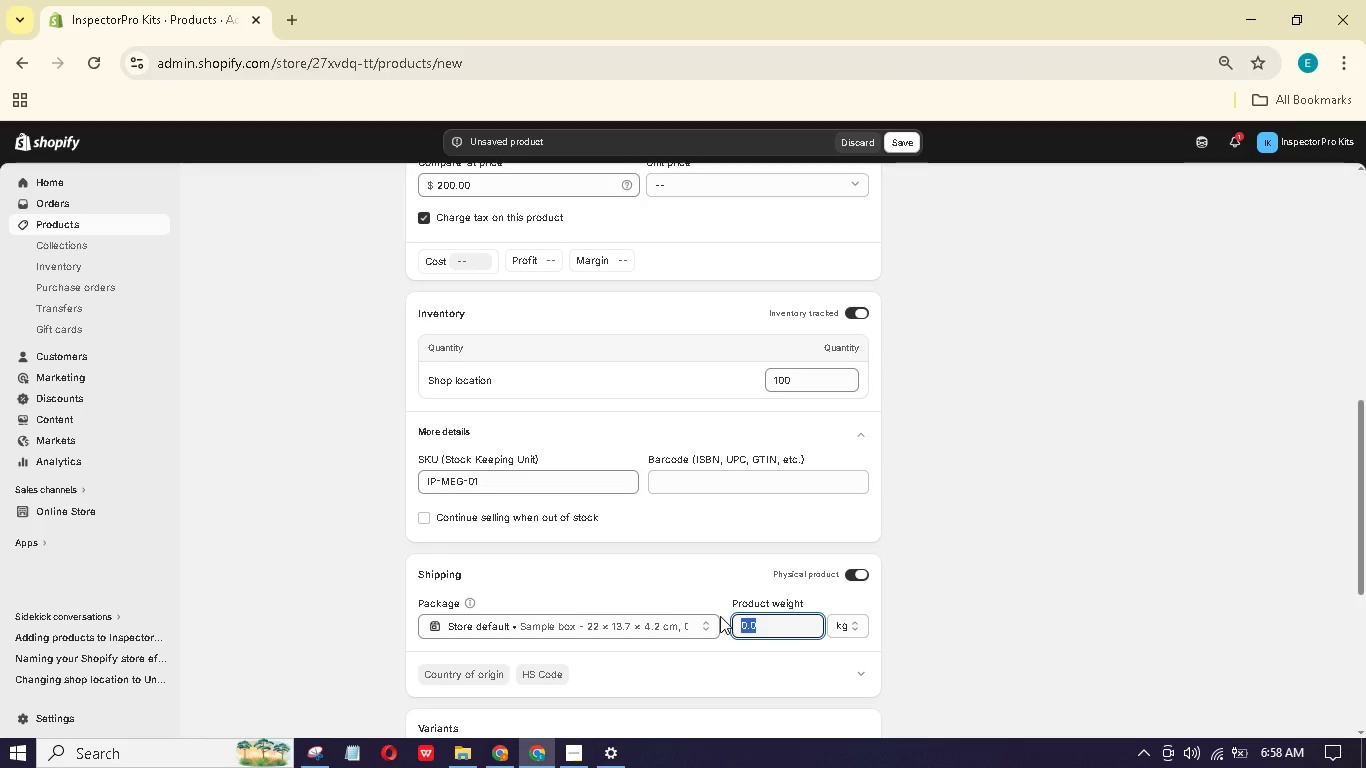 
key(Numpad1)
 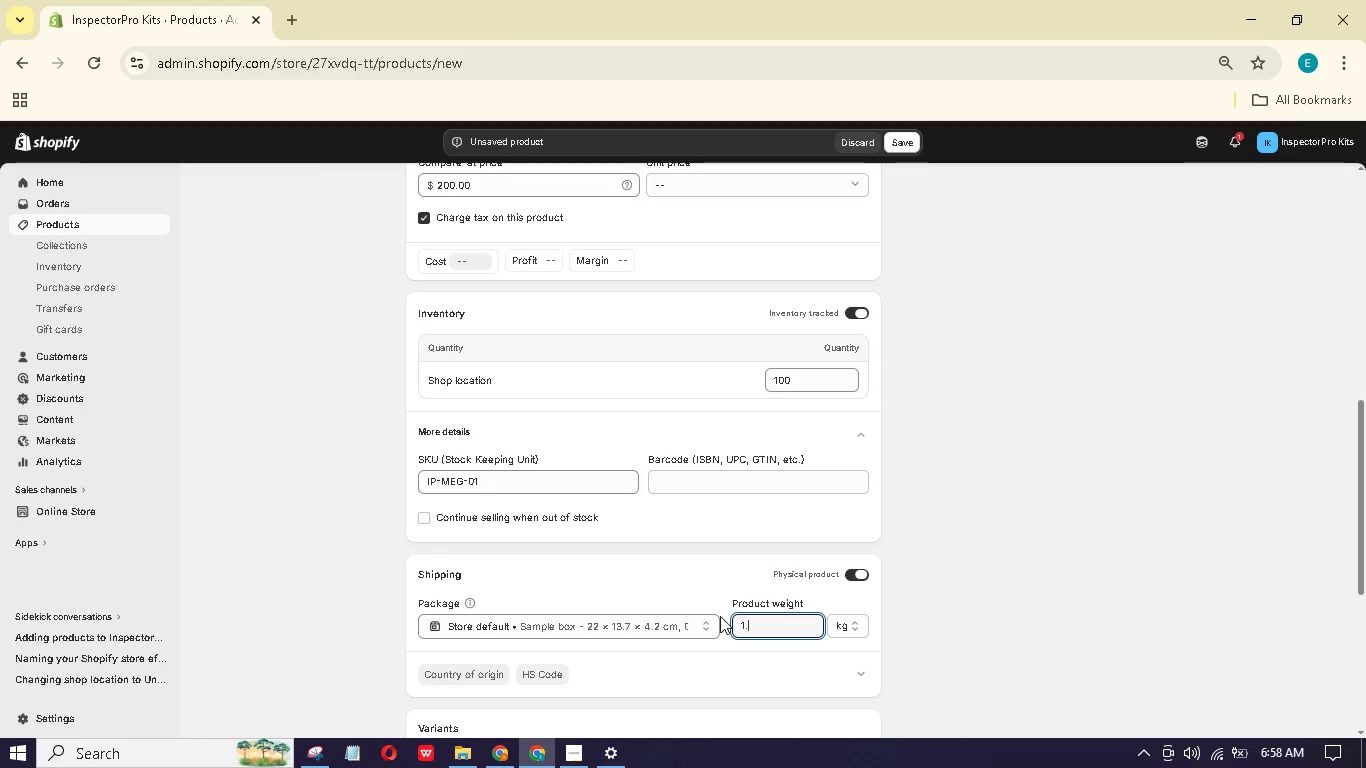 
key(NumpadDecimal)
 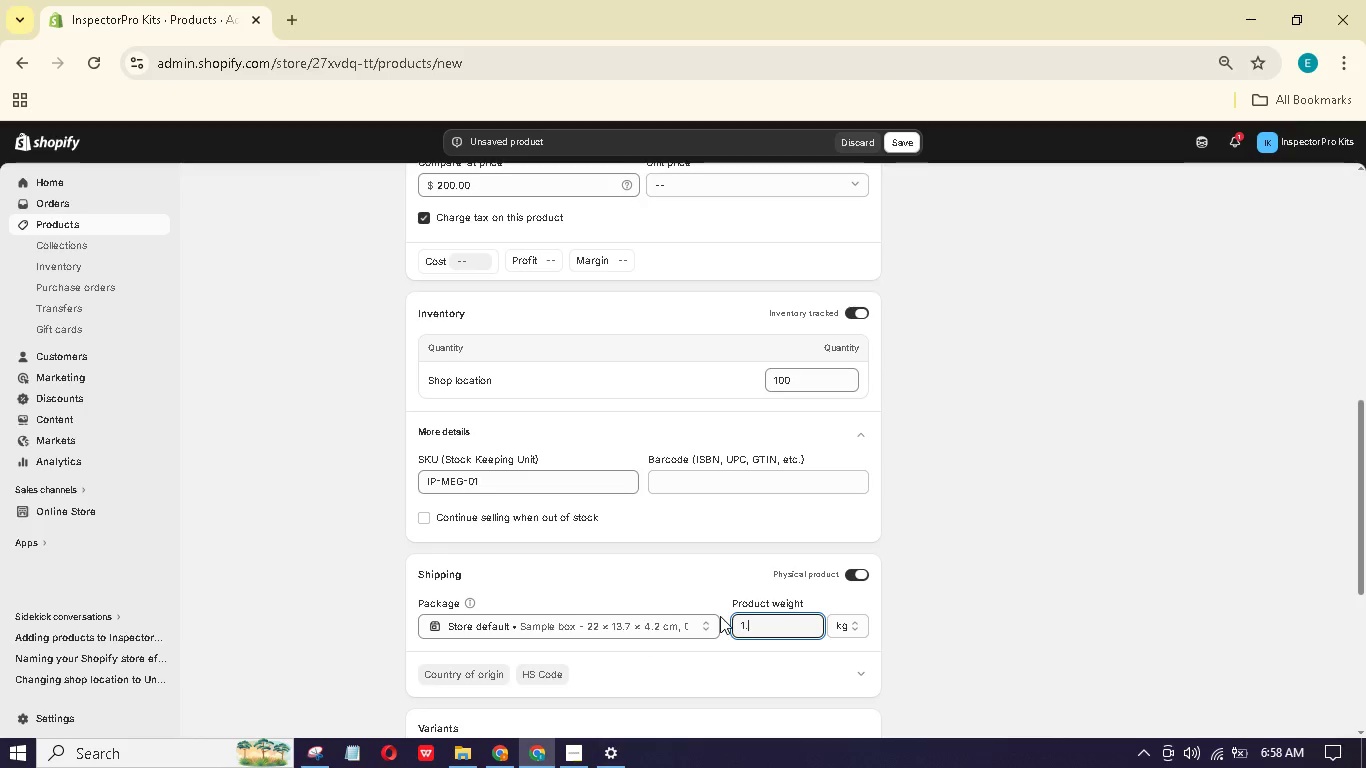 
key(Numpad2)
 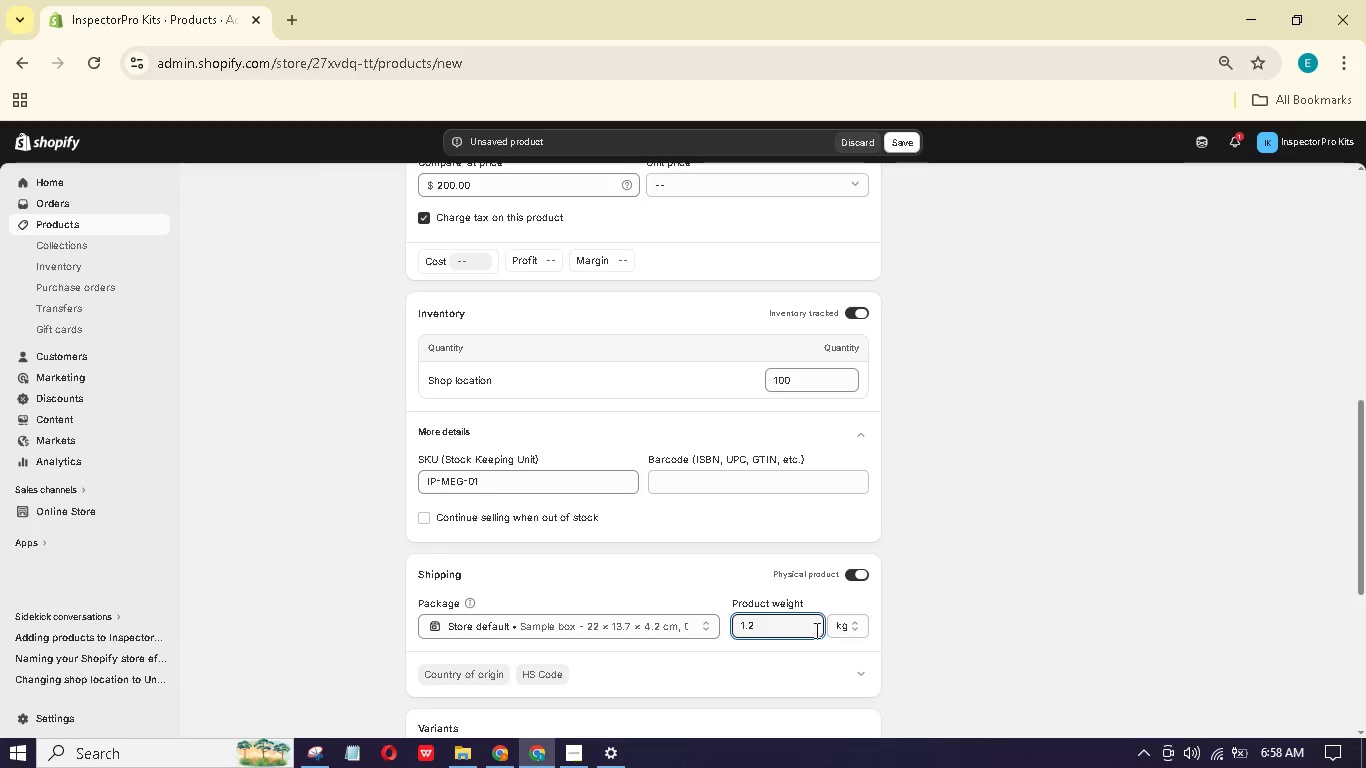 
left_click([859, 636])
 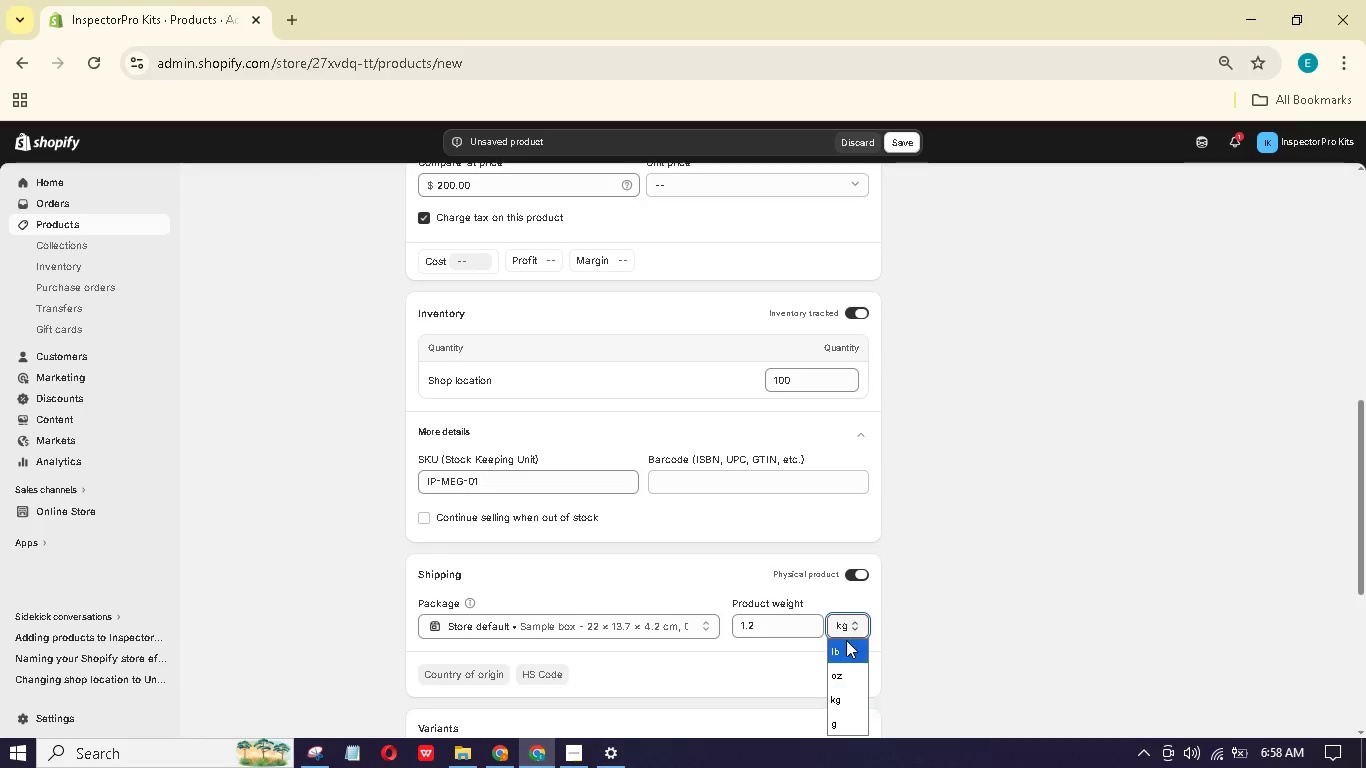 
left_click([844, 647])
 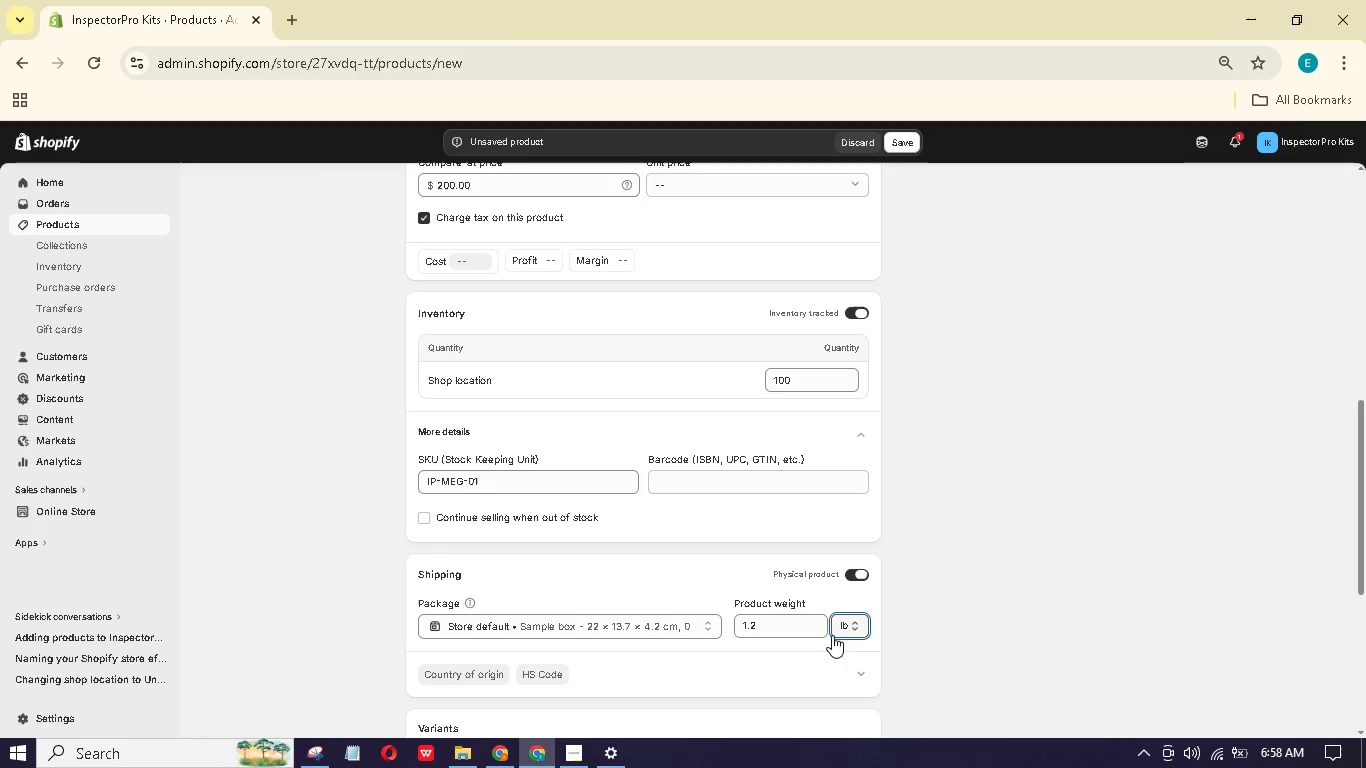 
scroll: coordinate [762, 604], scroll_direction: down, amount: 3.0
 